 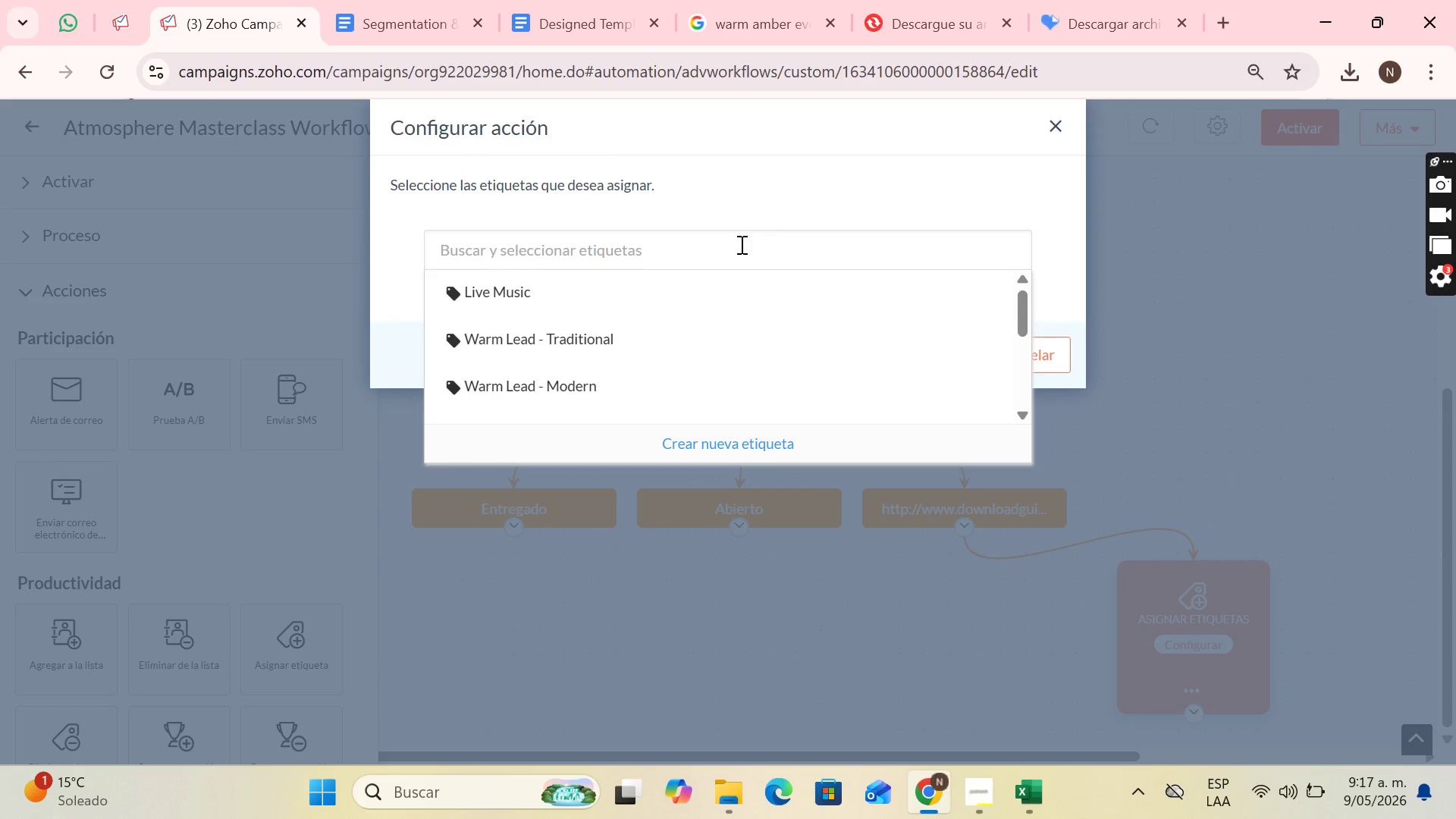 
left_click([499, 295])
 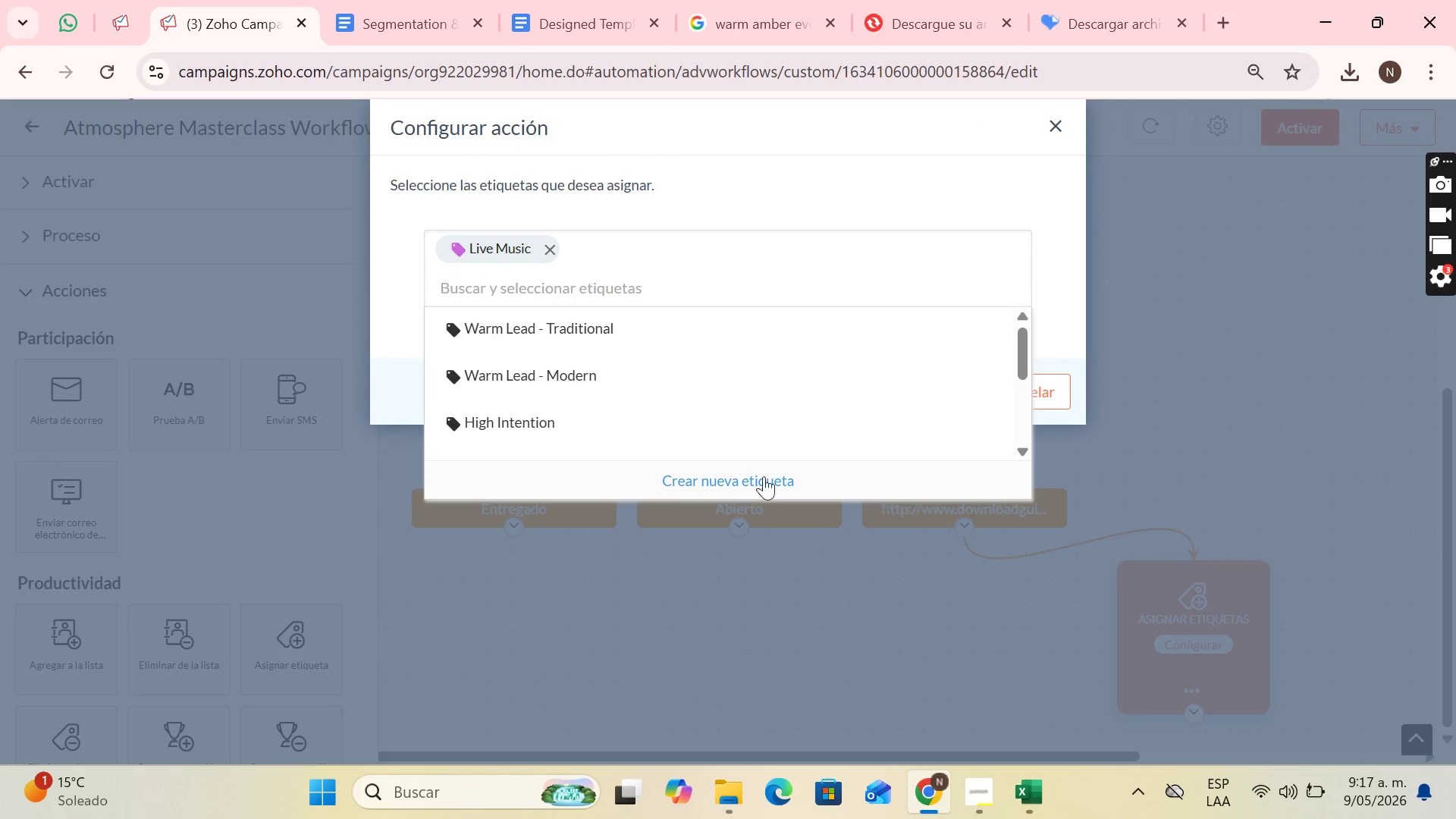 
left_click([672, 597])
 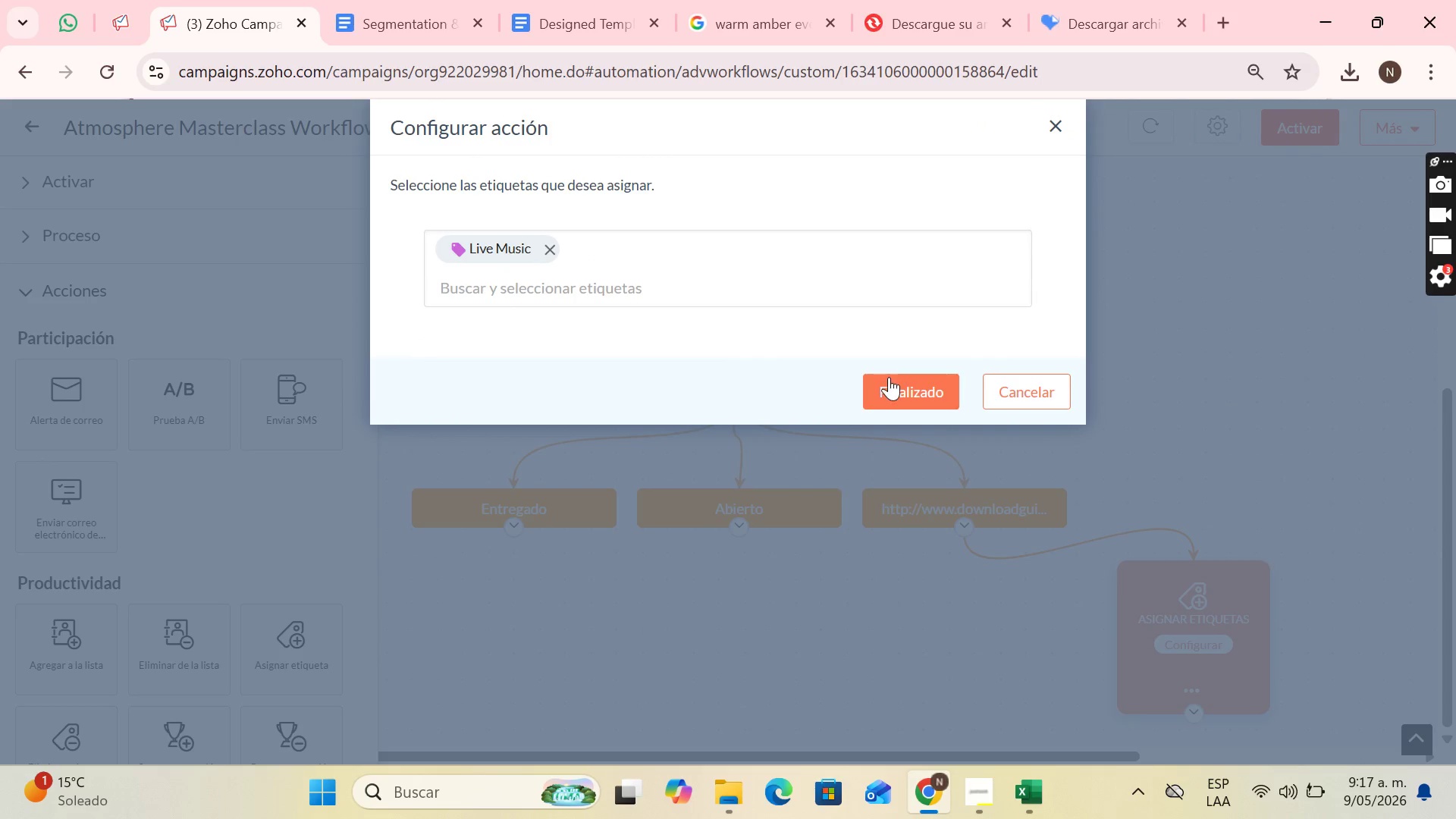 
left_click([889, 377])
 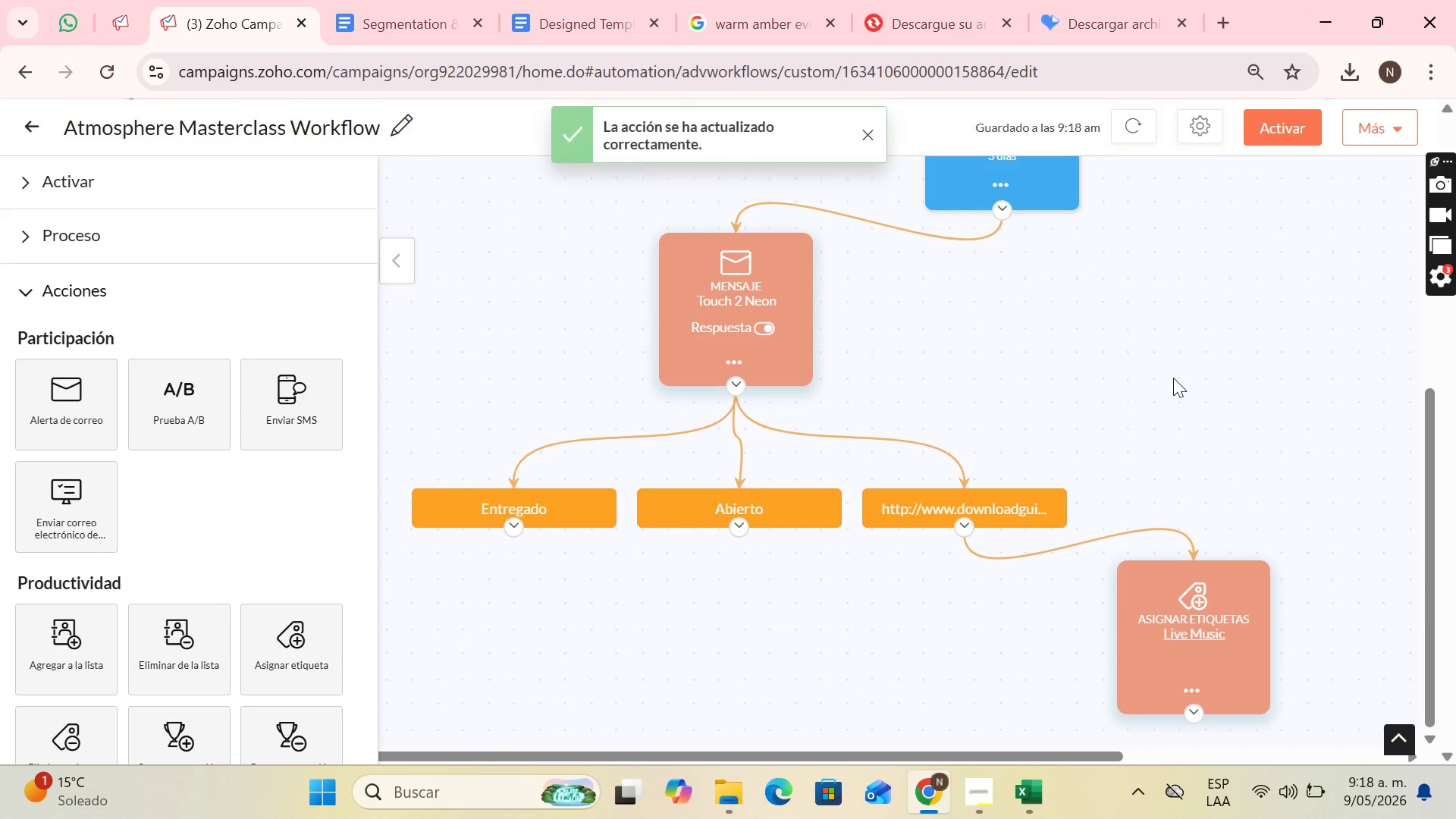 
scroll: coordinate [1119, 394], scroll_direction: down, amount: 2.0
 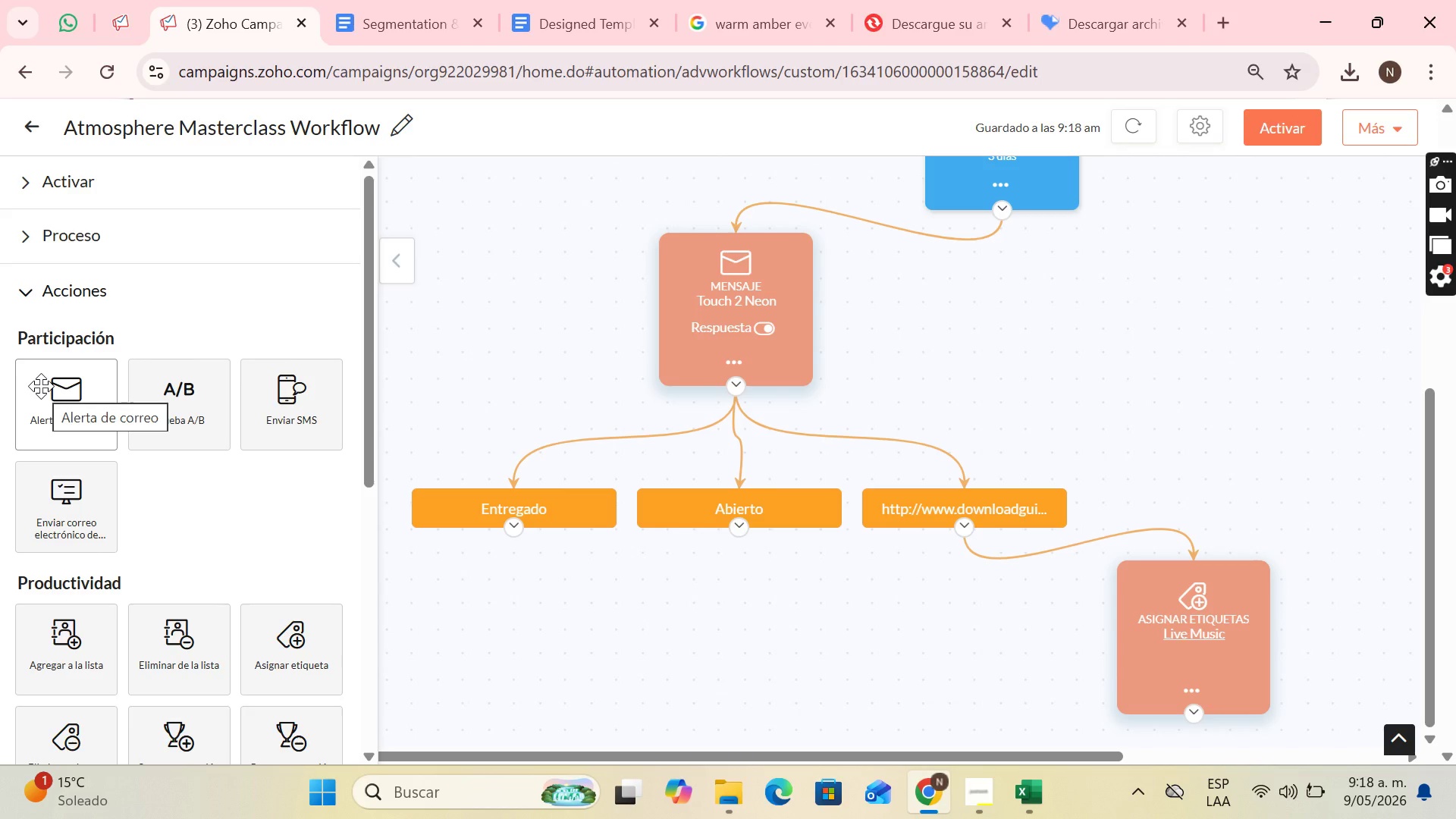 
wait(6.8)
 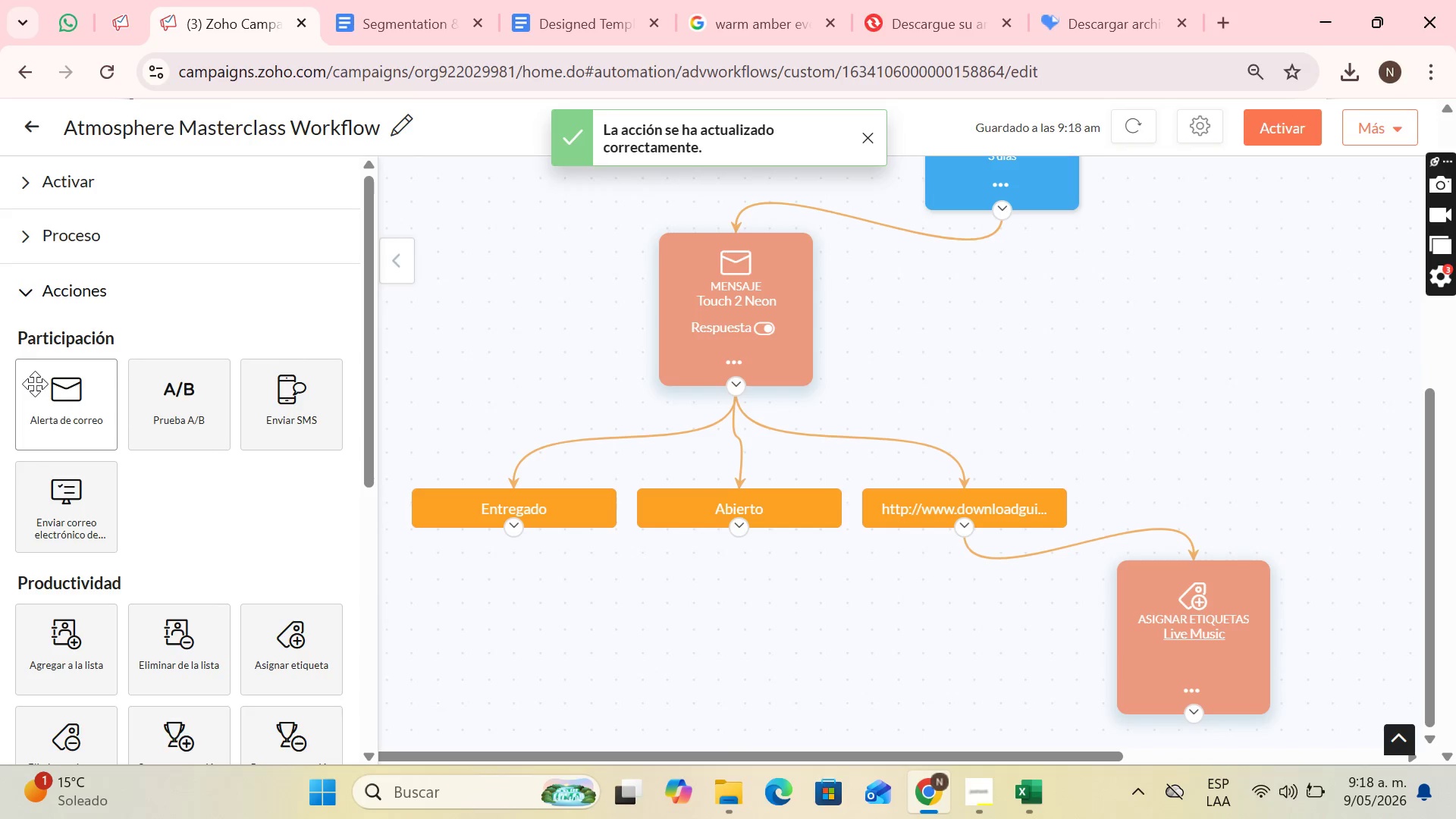 
left_click_drag(start_coordinate=[41, 386], to_coordinate=[156, 505])
 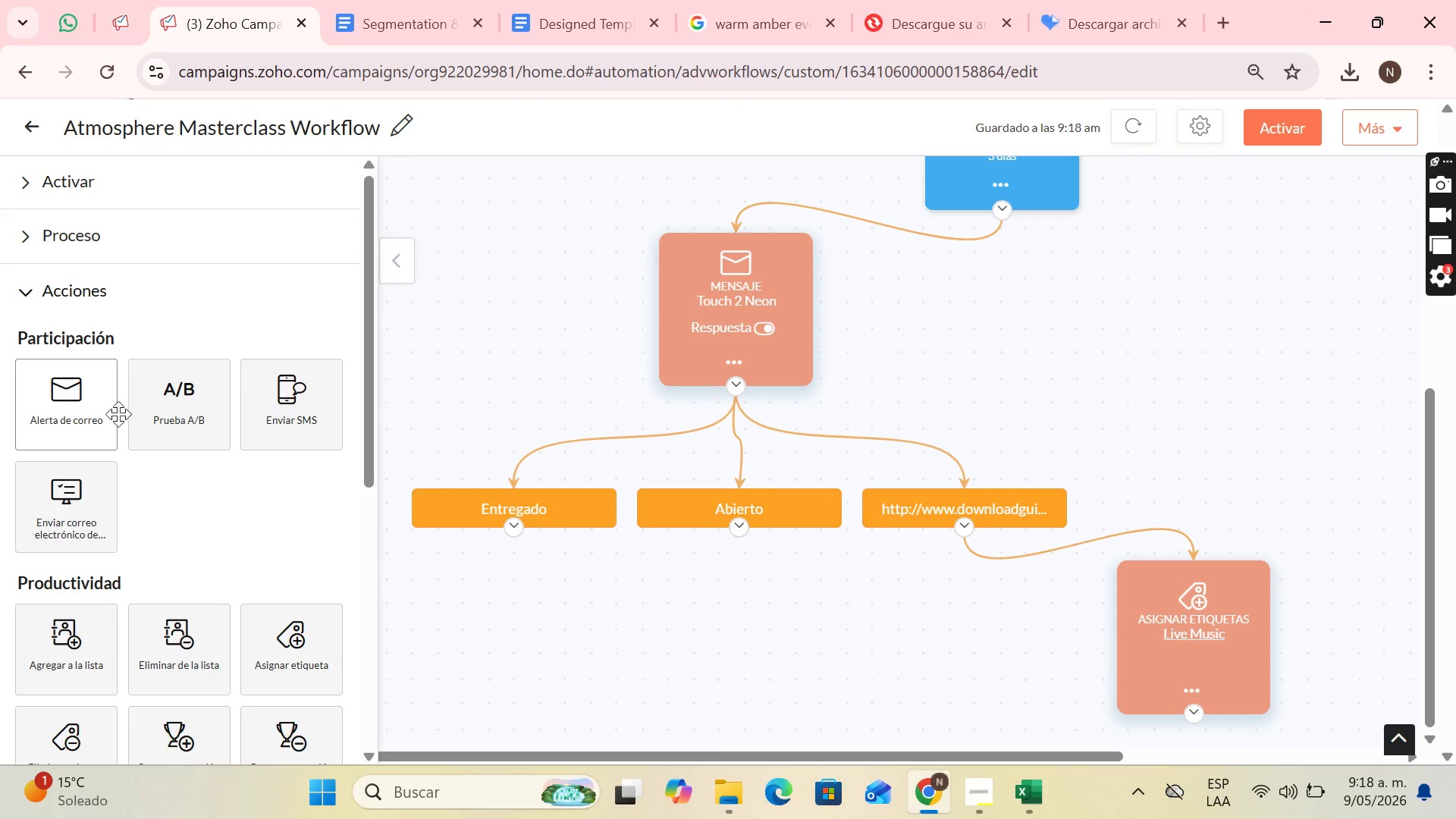 
scroll: coordinate [174, 402], scroll_direction: down, amount: 4.0
 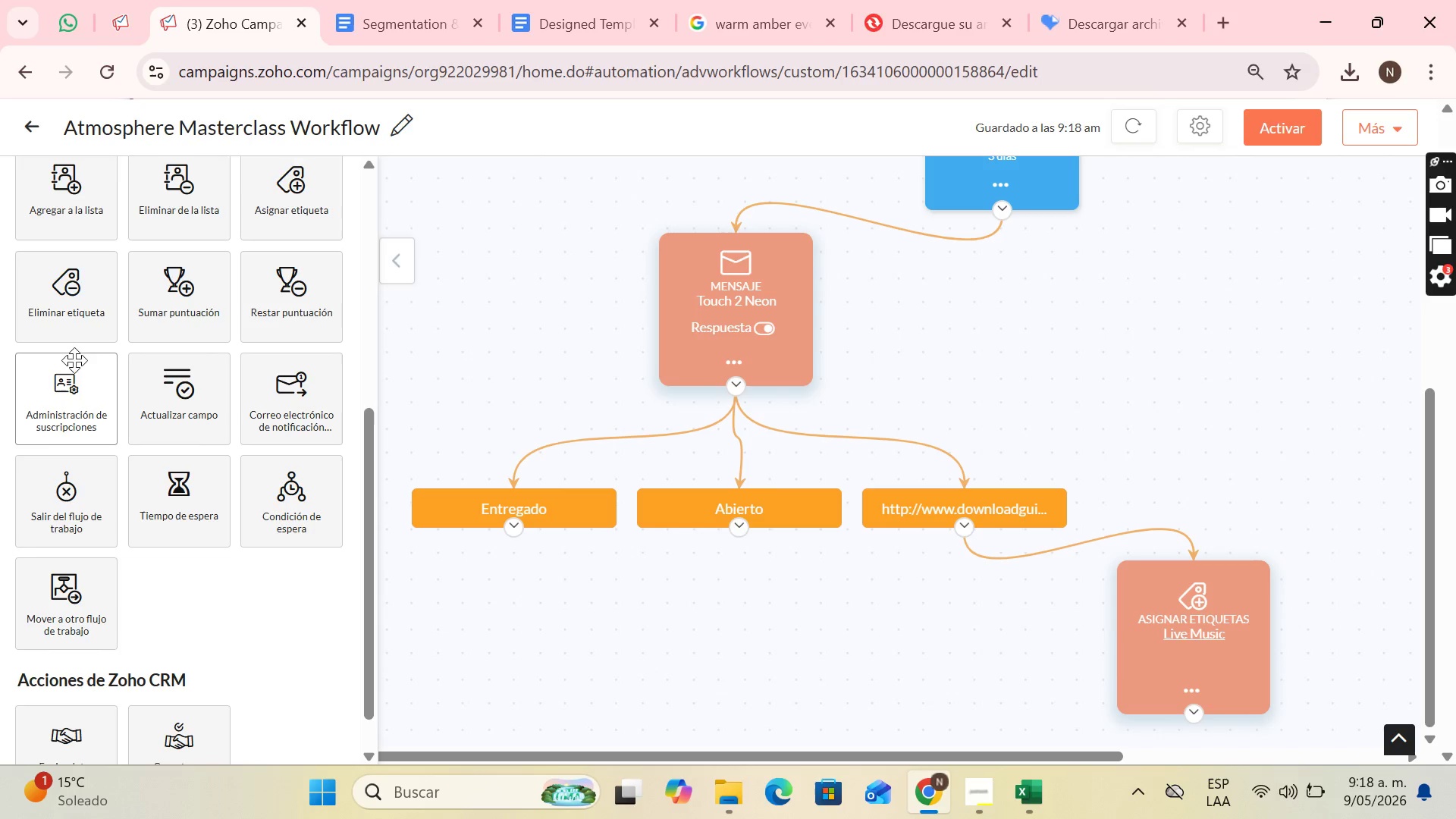 
left_click_drag(start_coordinate=[185, 494], to_coordinate=[1009, 645])
 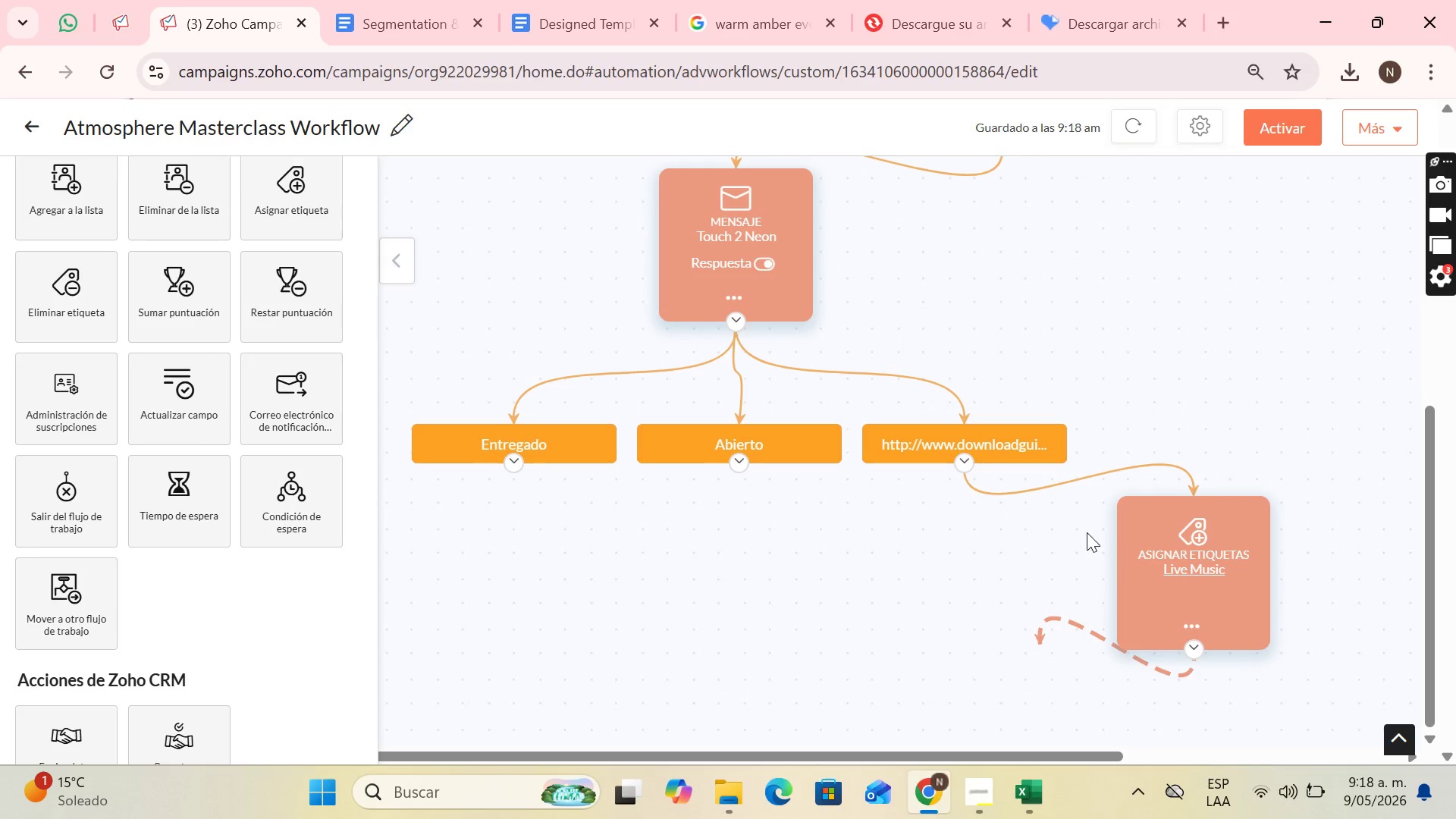 
scroll: coordinate [1087, 532], scroll_direction: down, amount: 1.0
 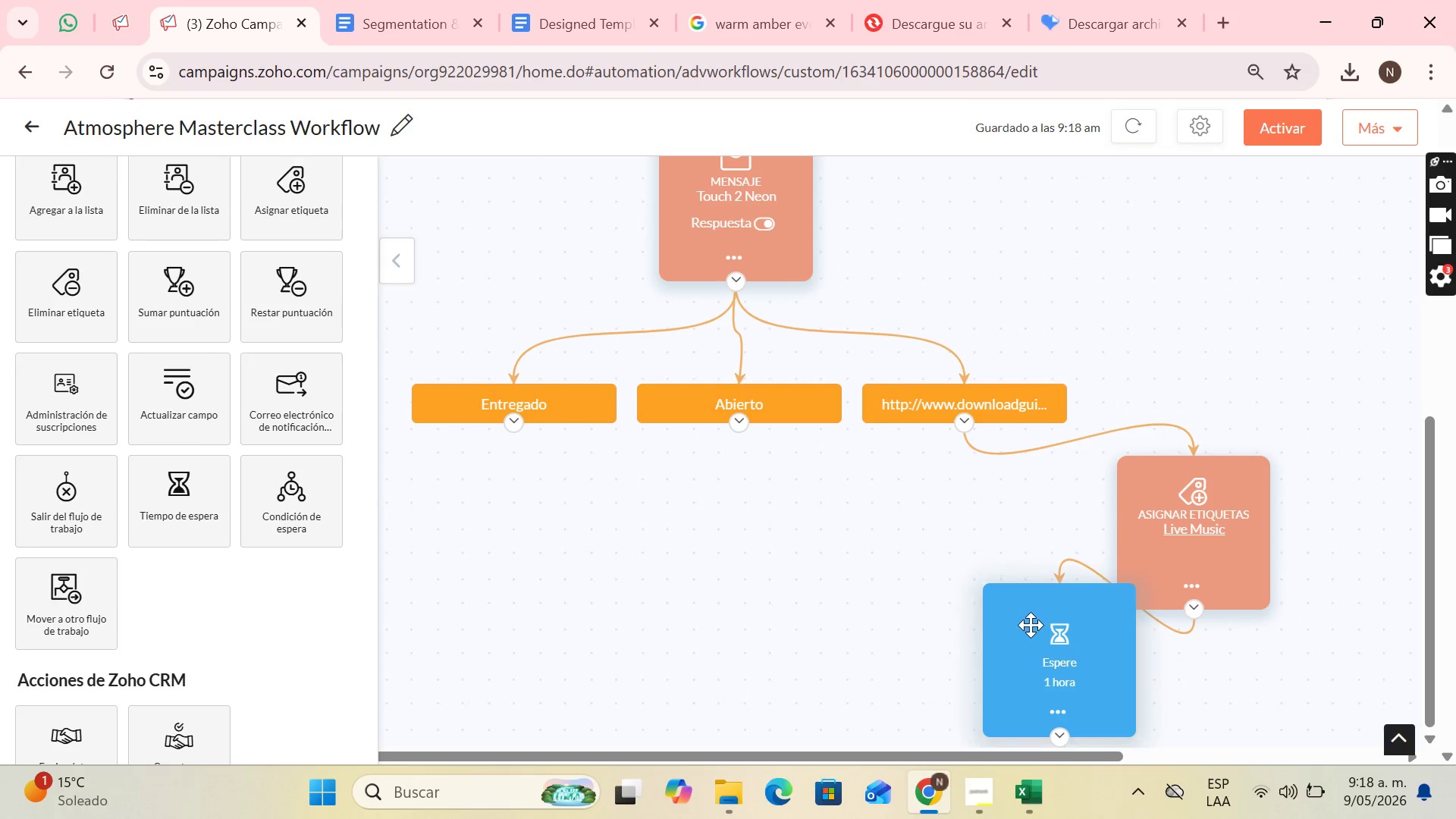 
left_click_drag(start_coordinate=[1031, 625], to_coordinate=[930, 625])
 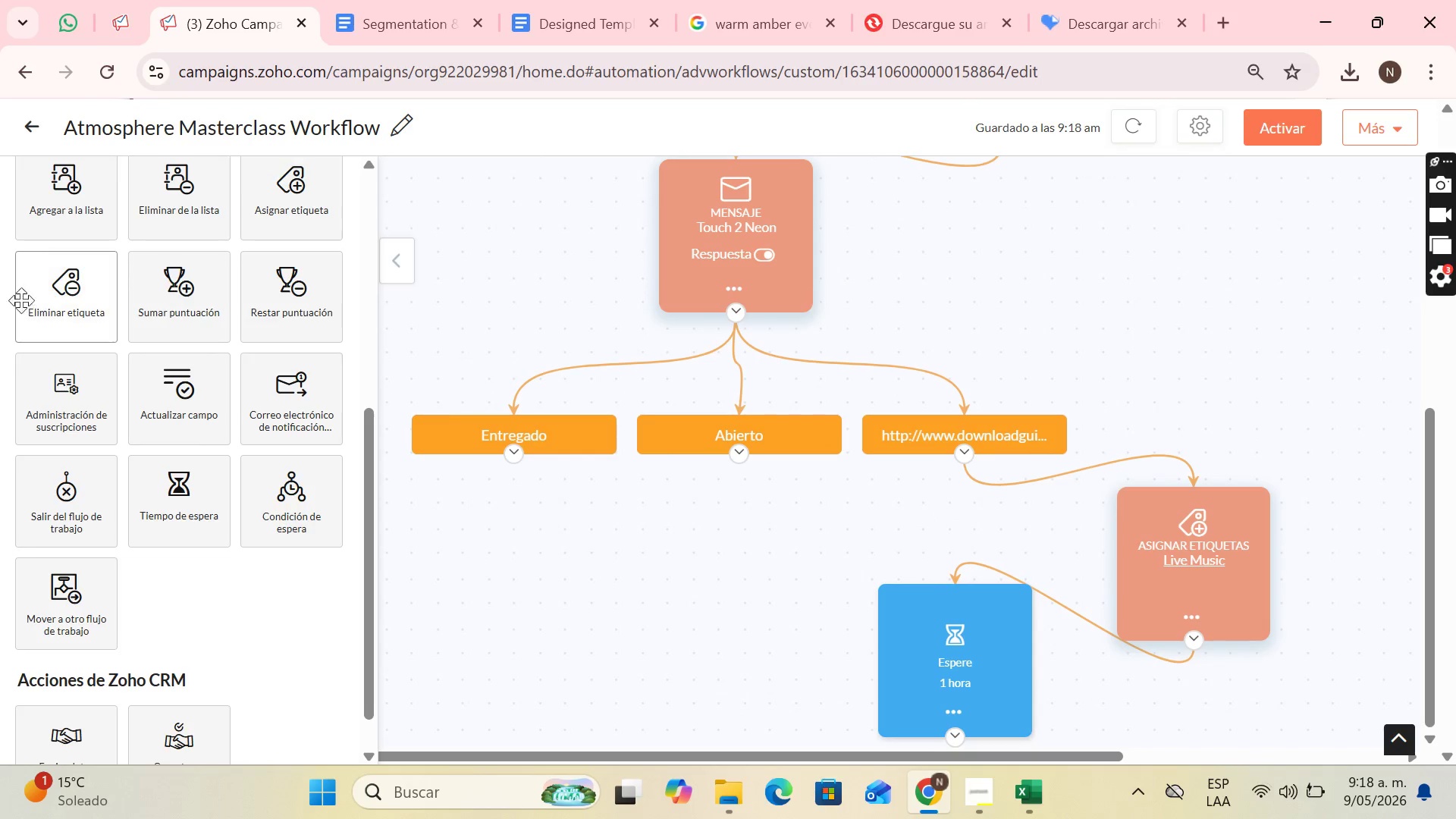 
scroll: coordinate [76, 252], scroll_direction: up, amount: 3.0
 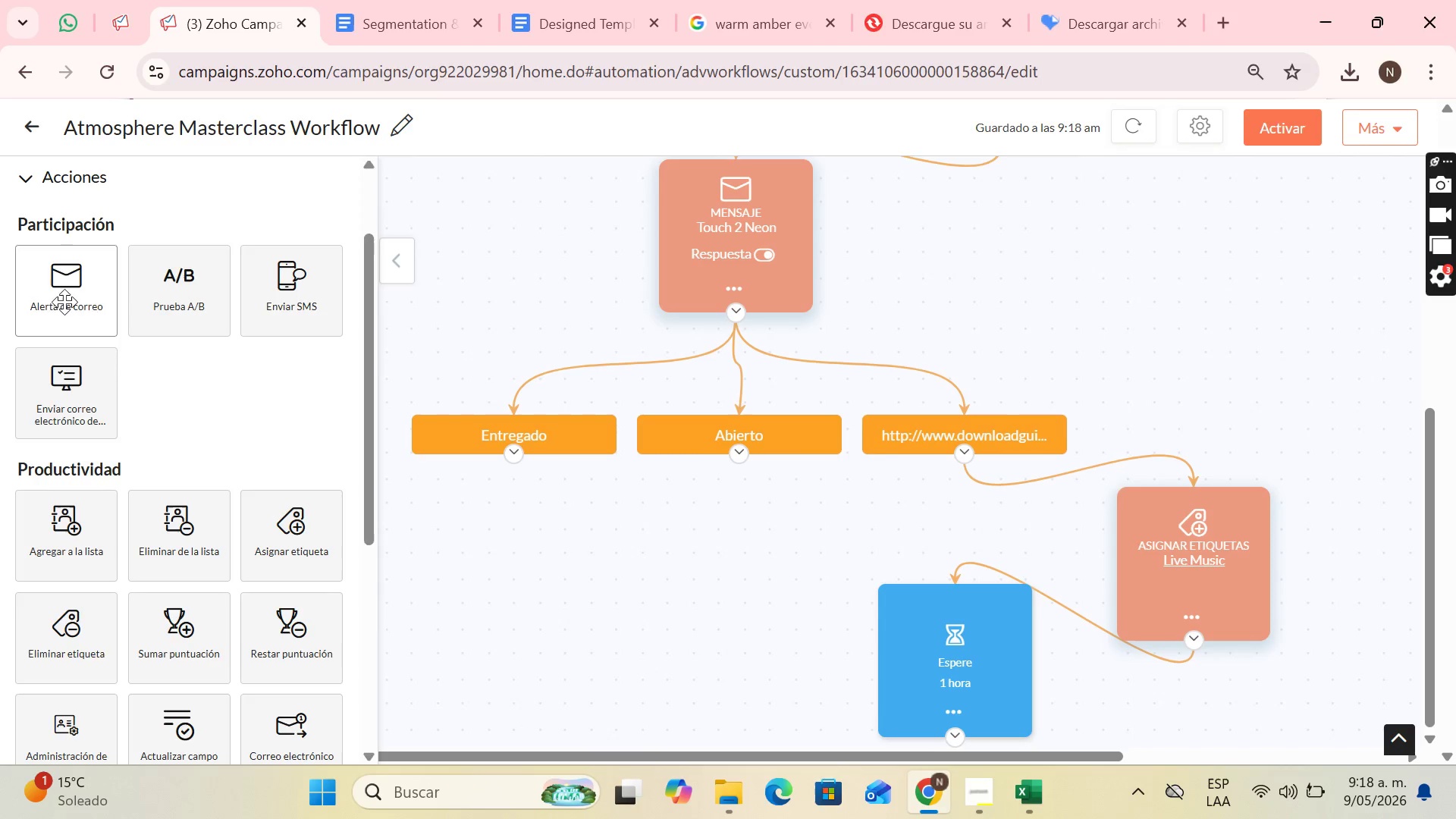 
left_click_drag(start_coordinate=[64, 302], to_coordinate=[1177, 654])
 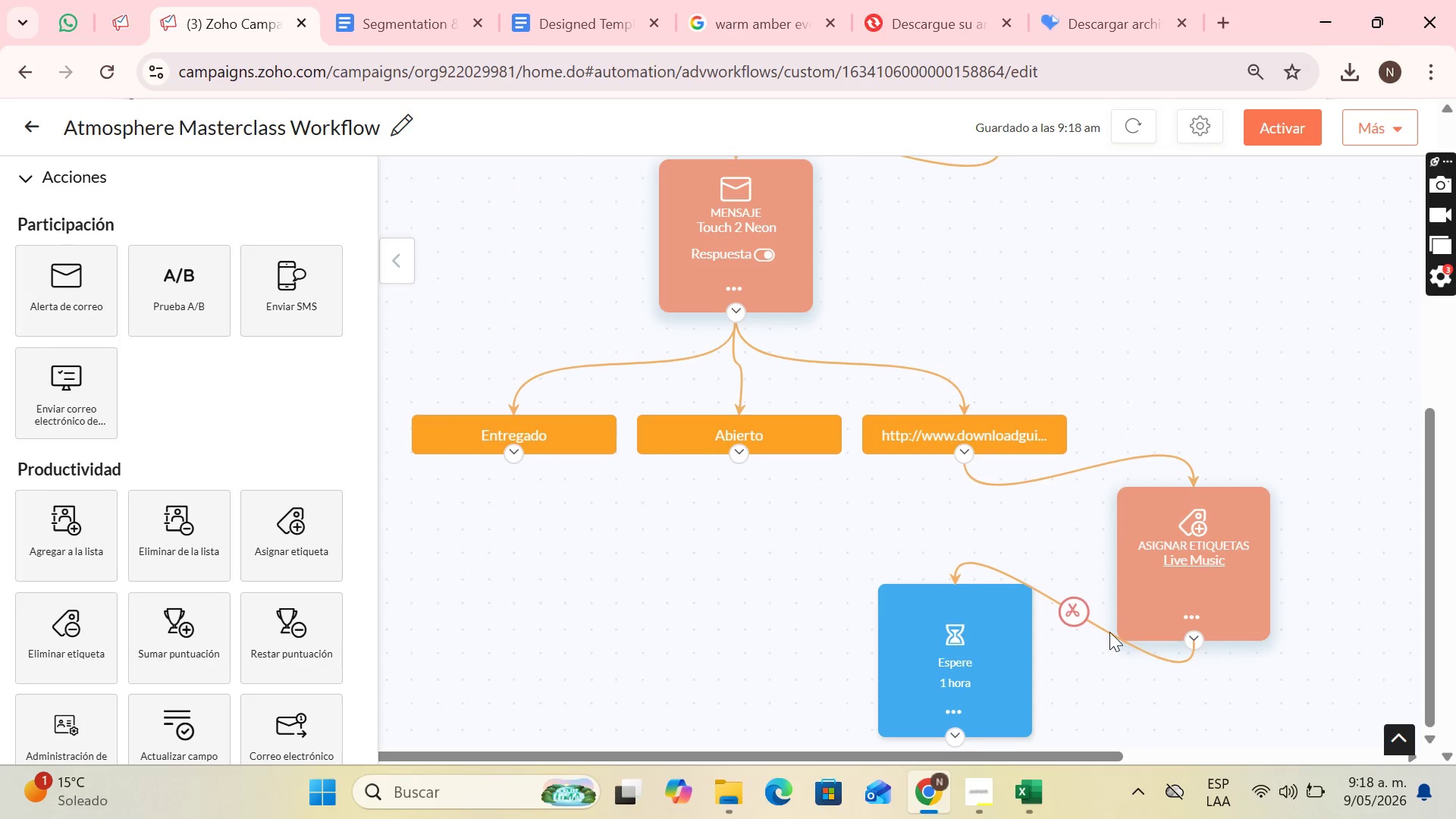 
scroll: coordinate [1105, 632], scroll_direction: down, amount: 2.0
 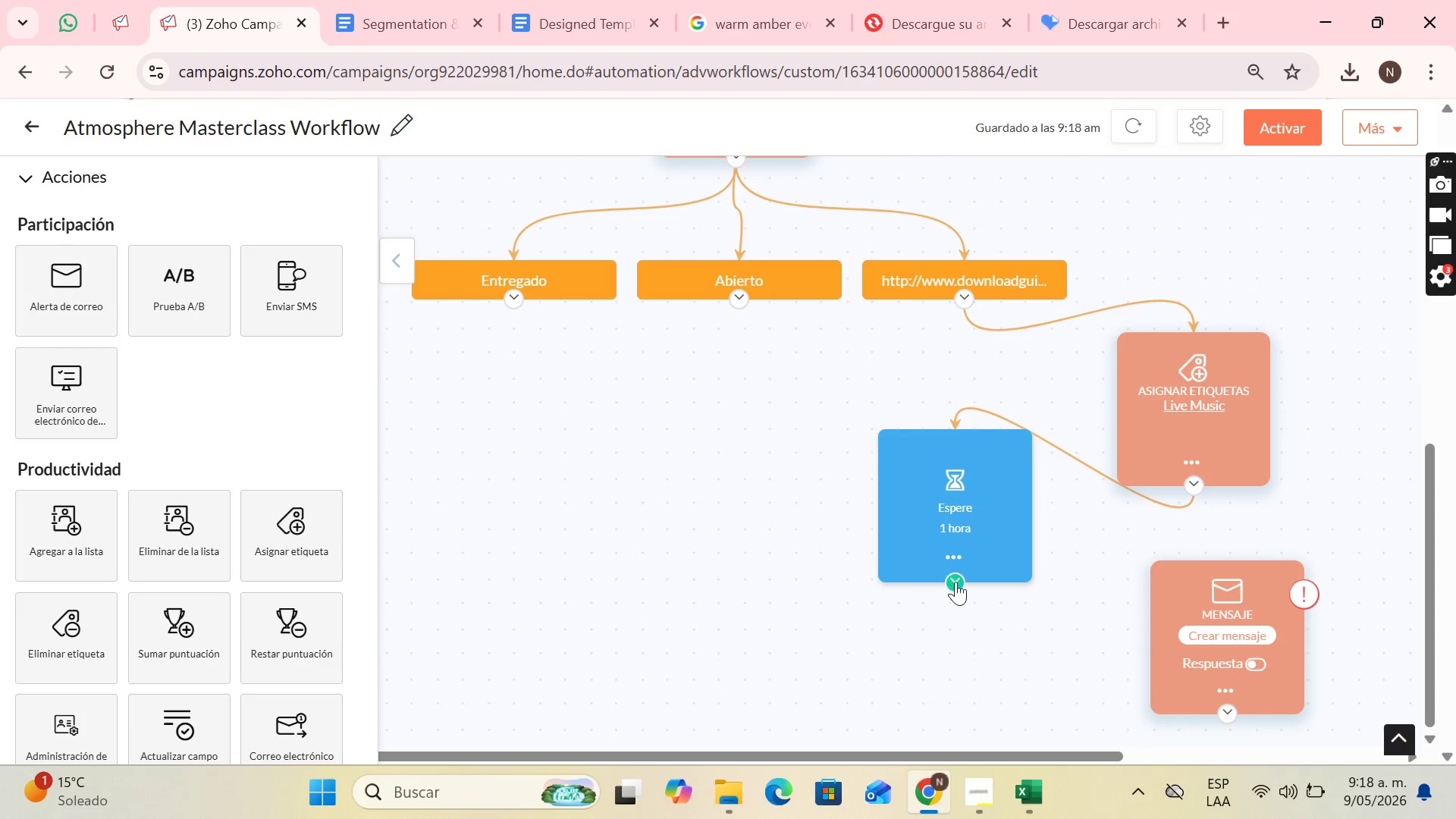 
left_click_drag(start_coordinate=[957, 588], to_coordinate=[1224, 566])
 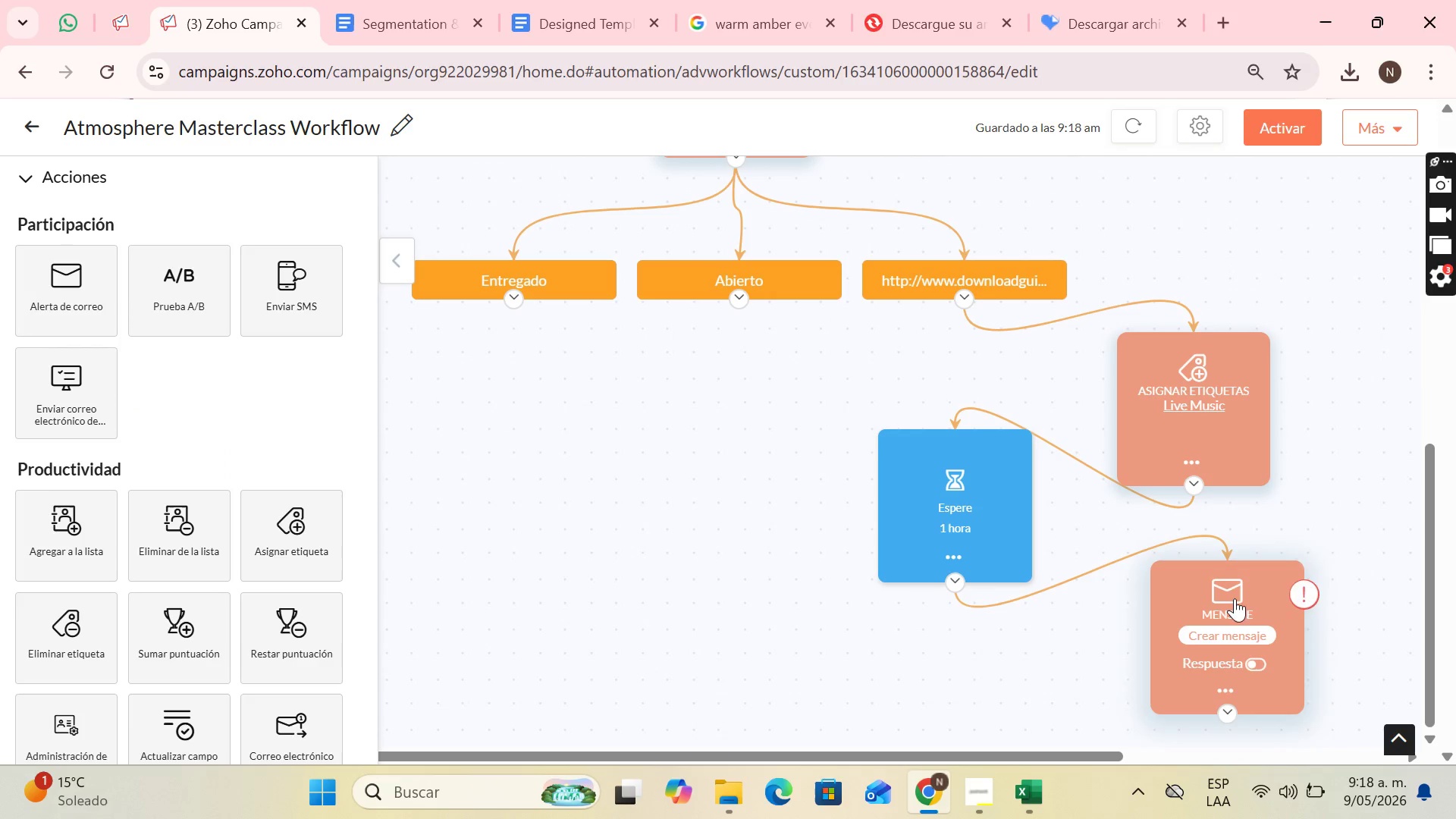 
left_click_drag(start_coordinate=[1235, 602], to_coordinate=[1162, 639])
 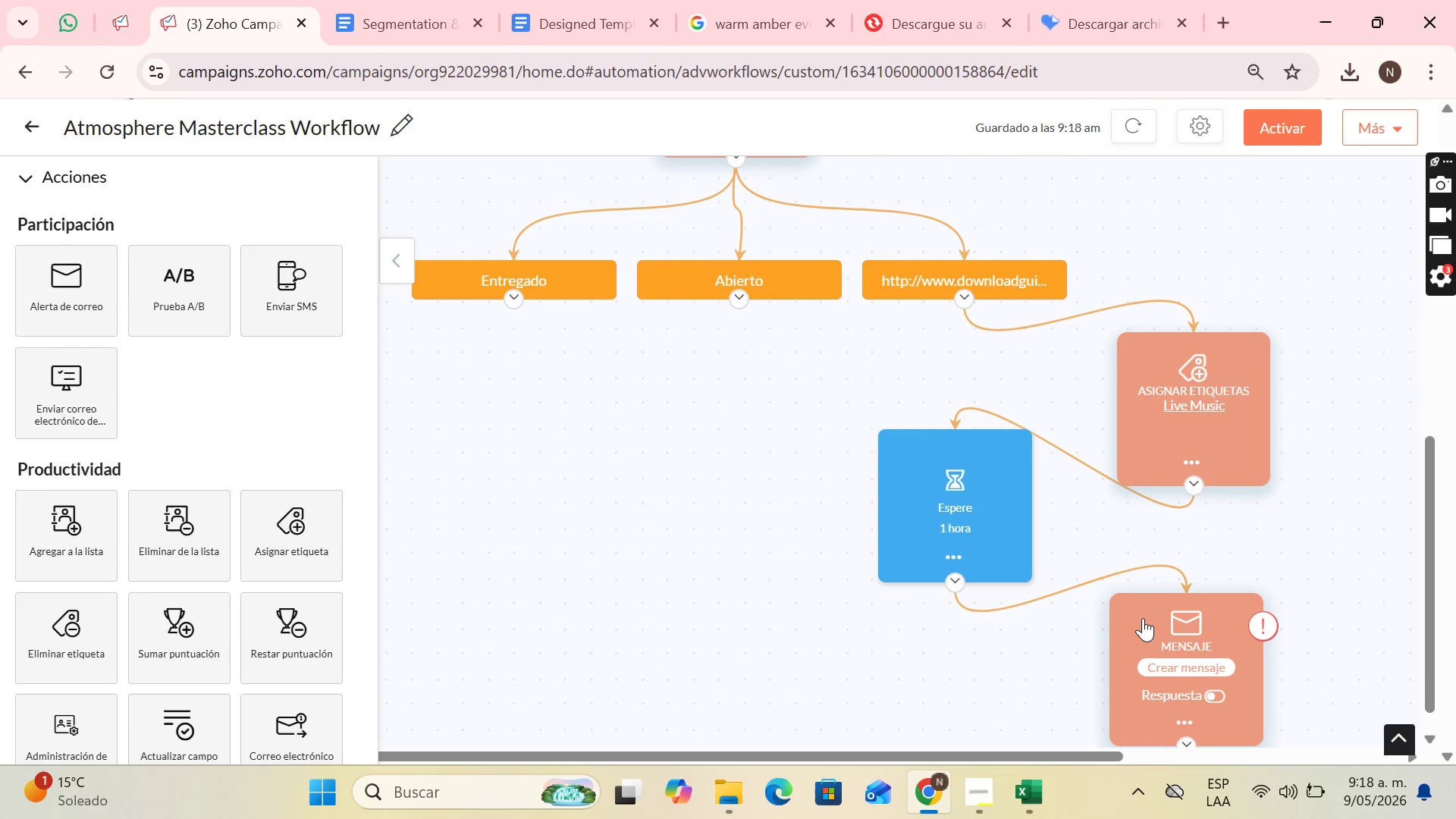 
left_click_drag(start_coordinate=[1143, 618], to_coordinate=[1163, 623])
 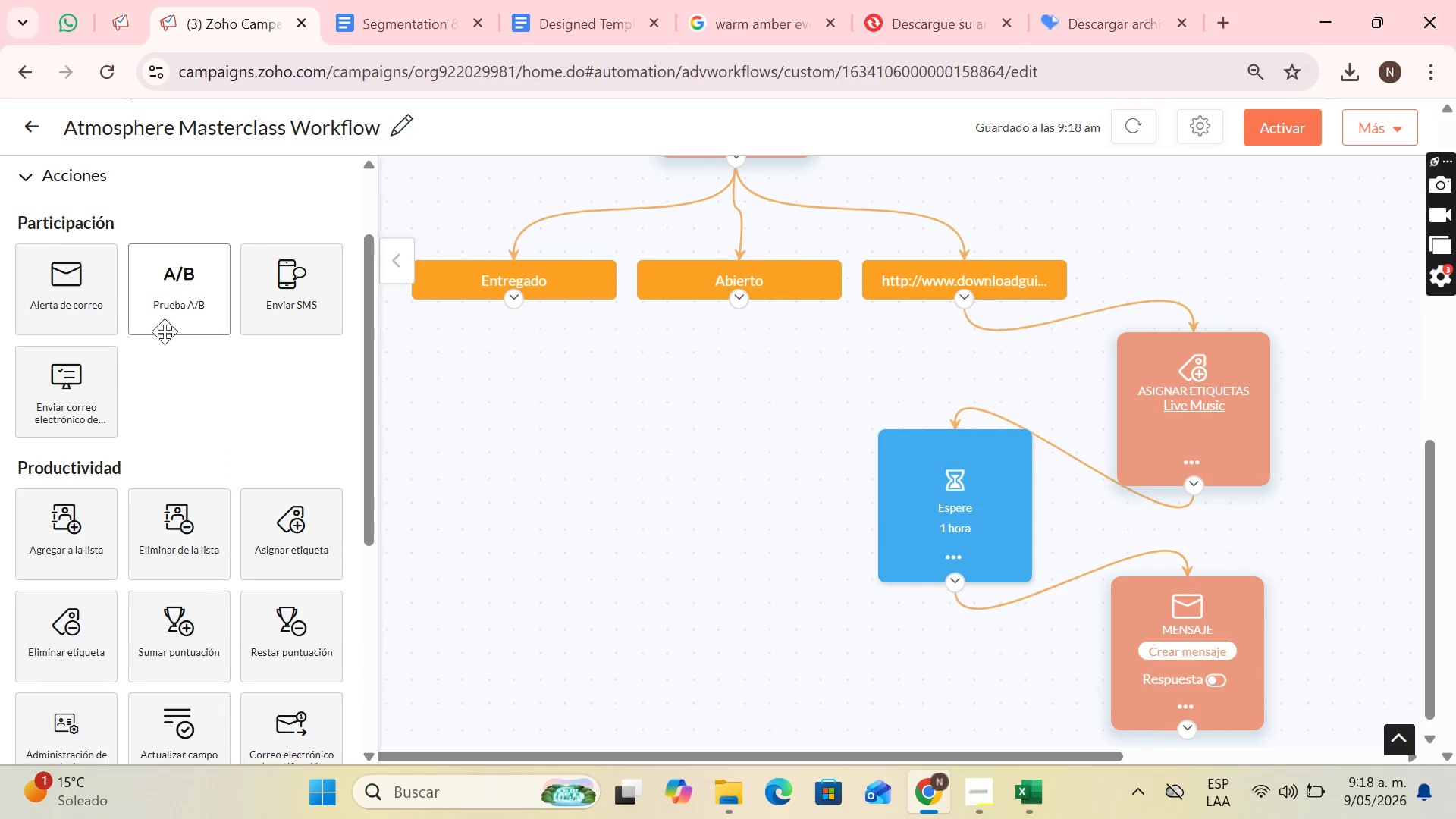 
scroll: coordinate [186, 359], scroll_direction: down, amount: 2.0
 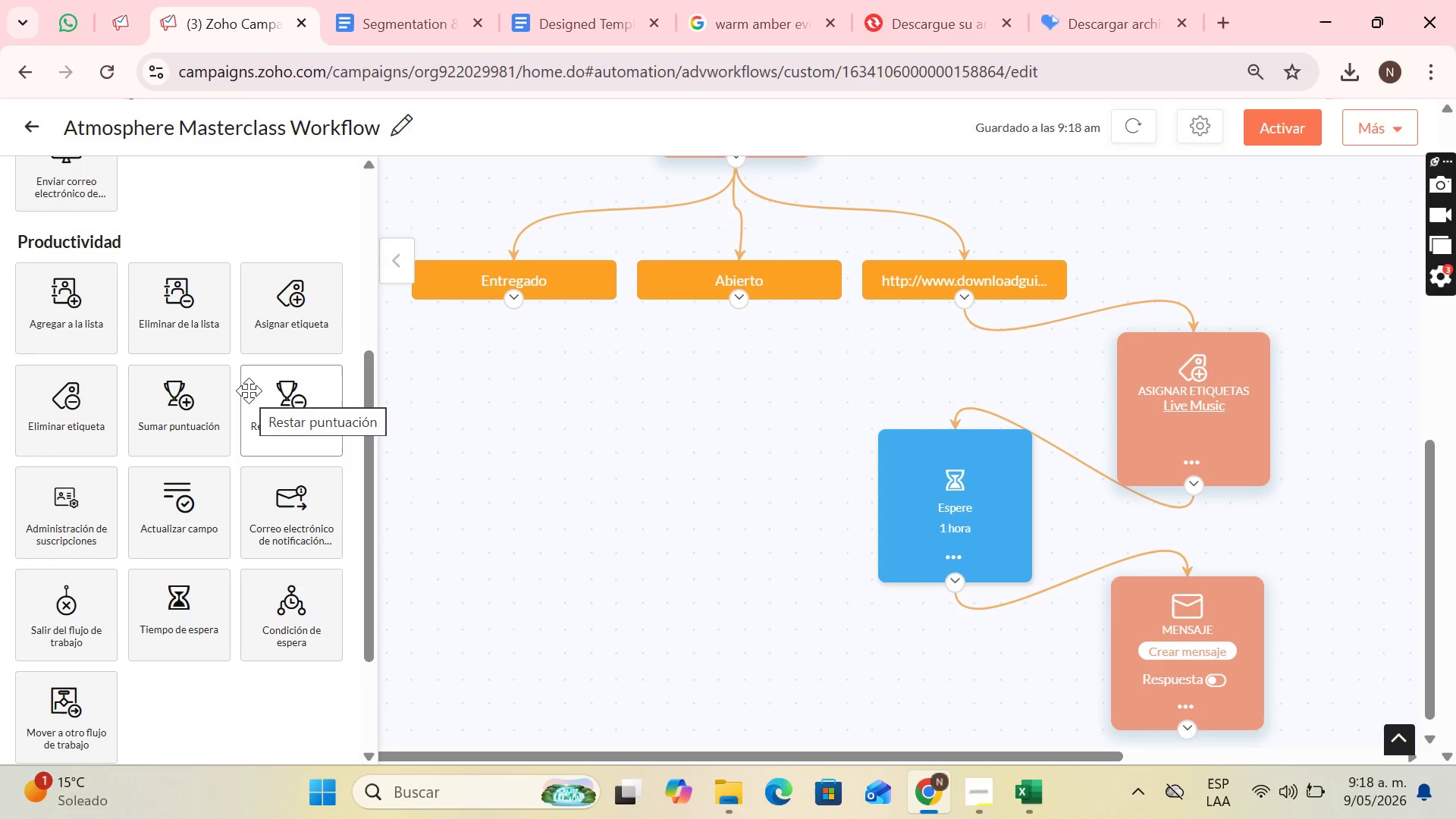 
wait(7.54)
 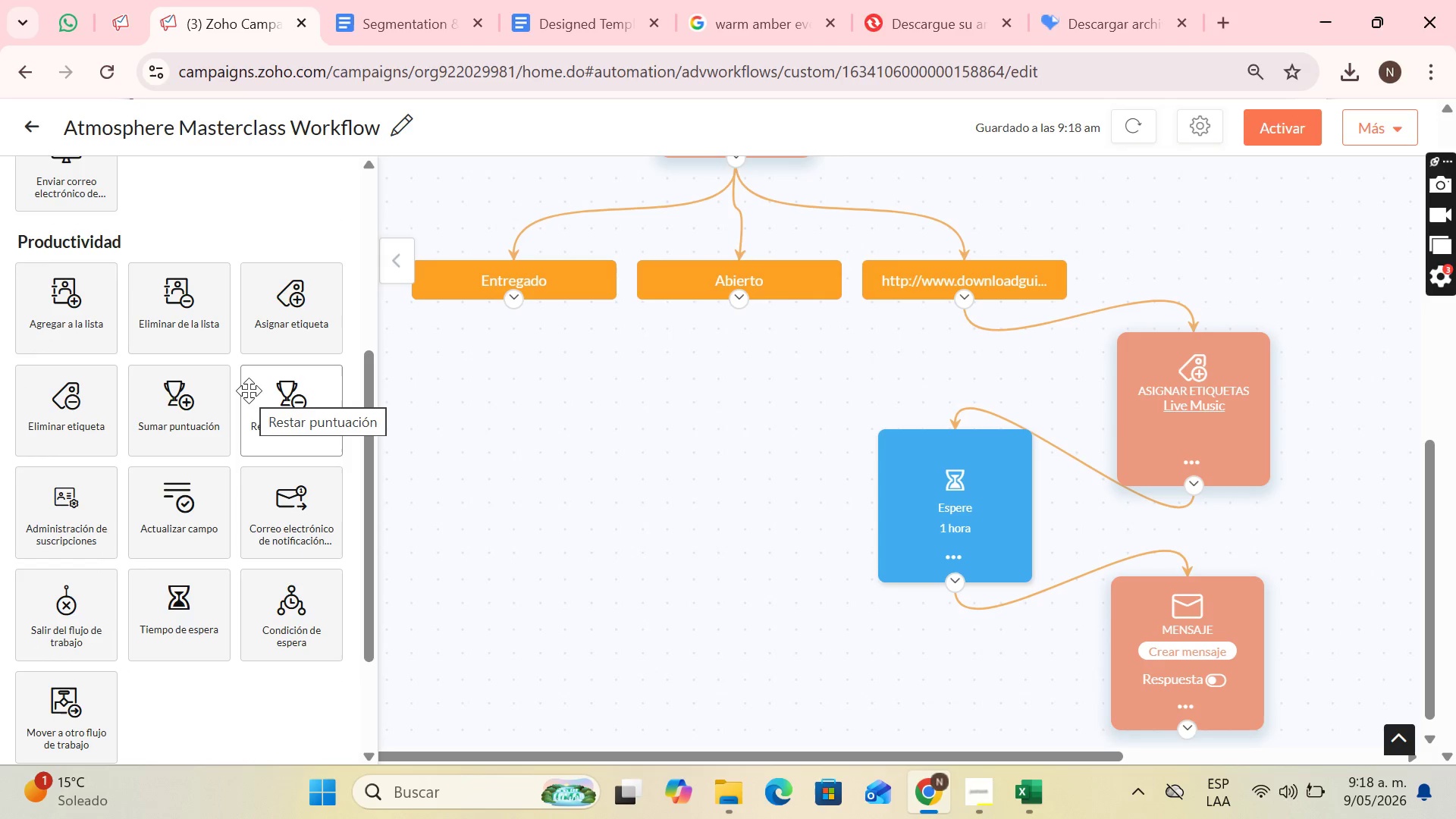 
scroll: coordinate [277, 368], scroll_direction: down, amount: 1.0
 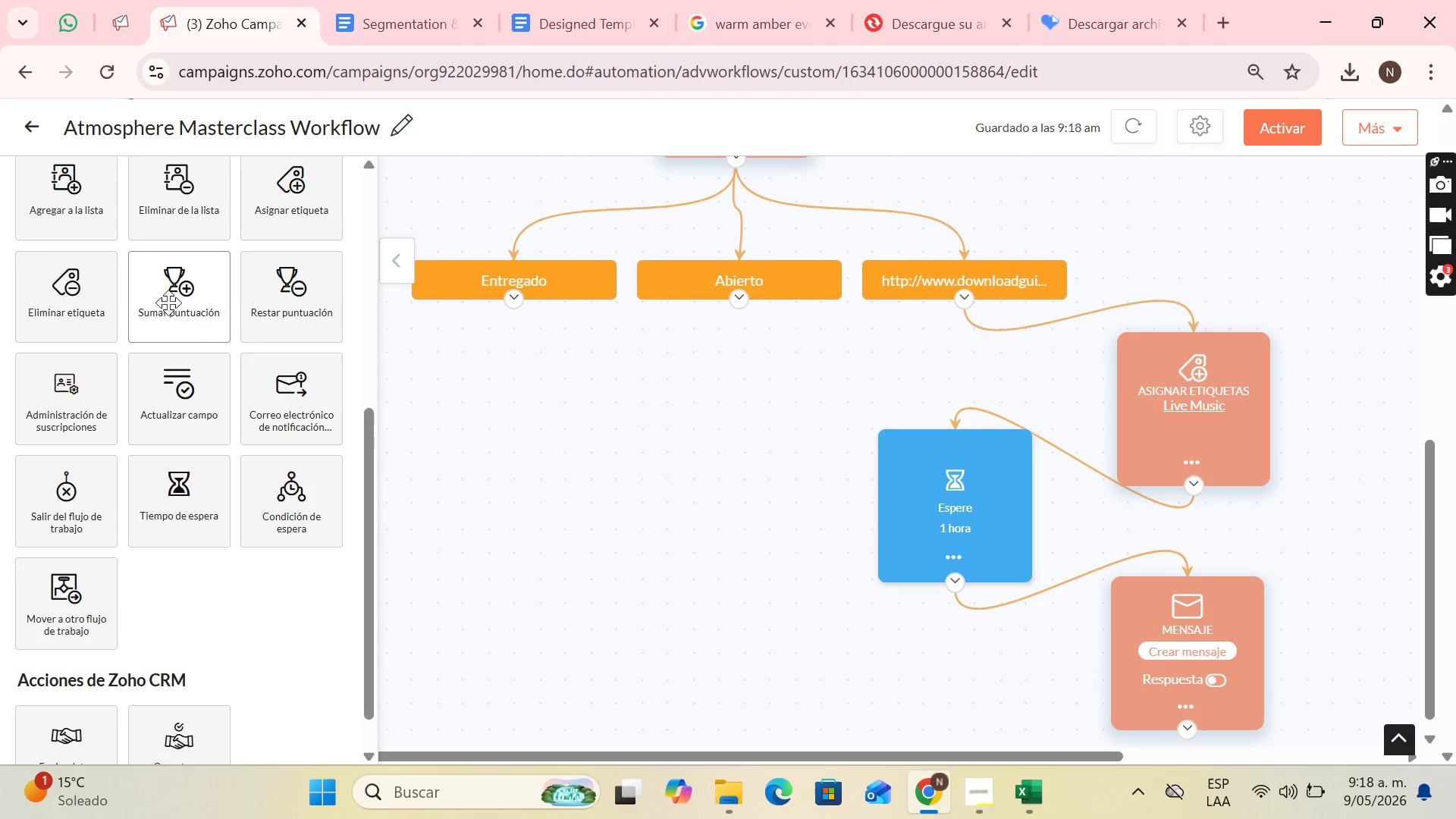 
left_click_drag(start_coordinate=[168, 303], to_coordinate=[908, 668])
 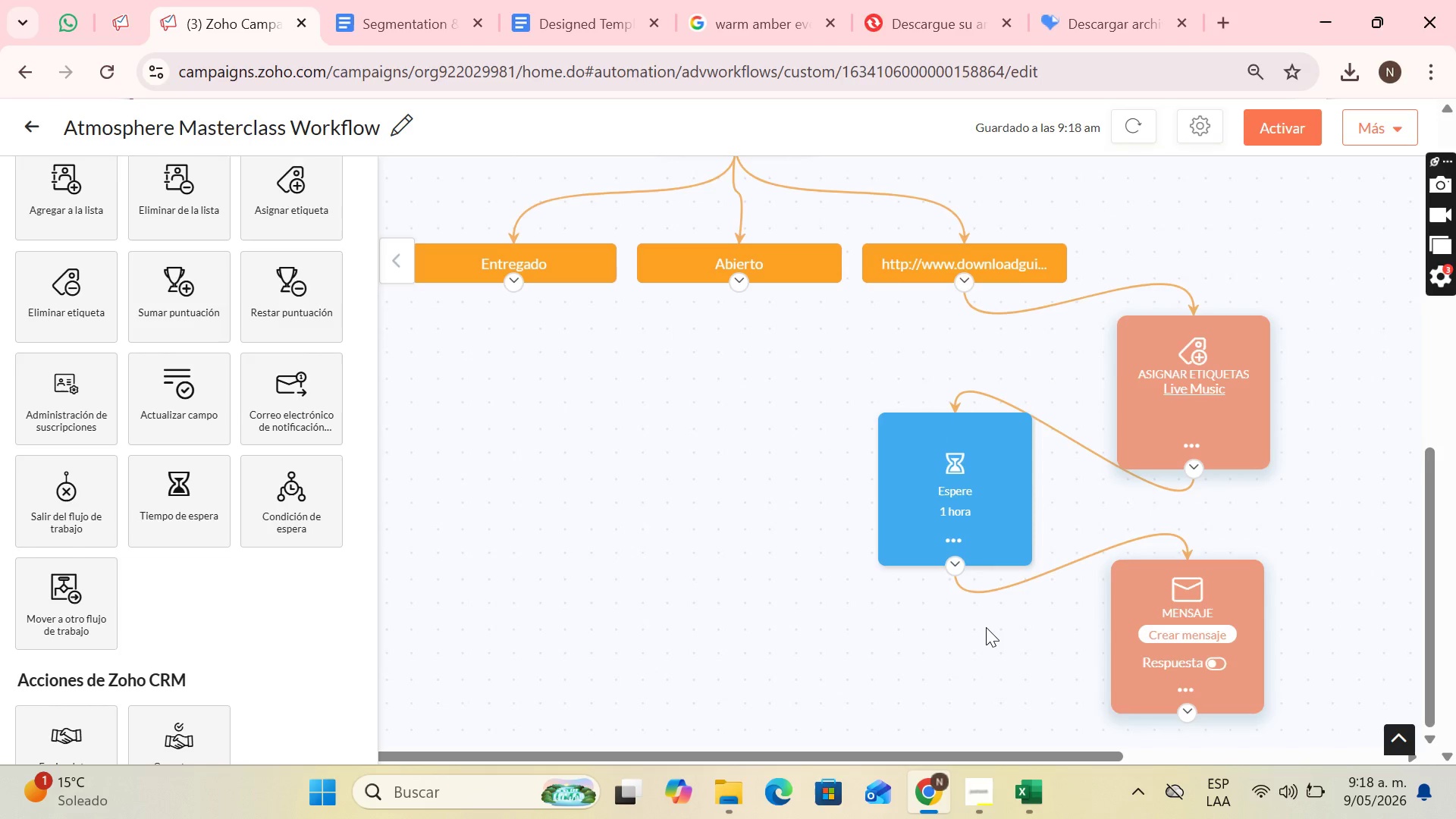 
scroll: coordinate [989, 627], scroll_direction: down, amount: 3.0
 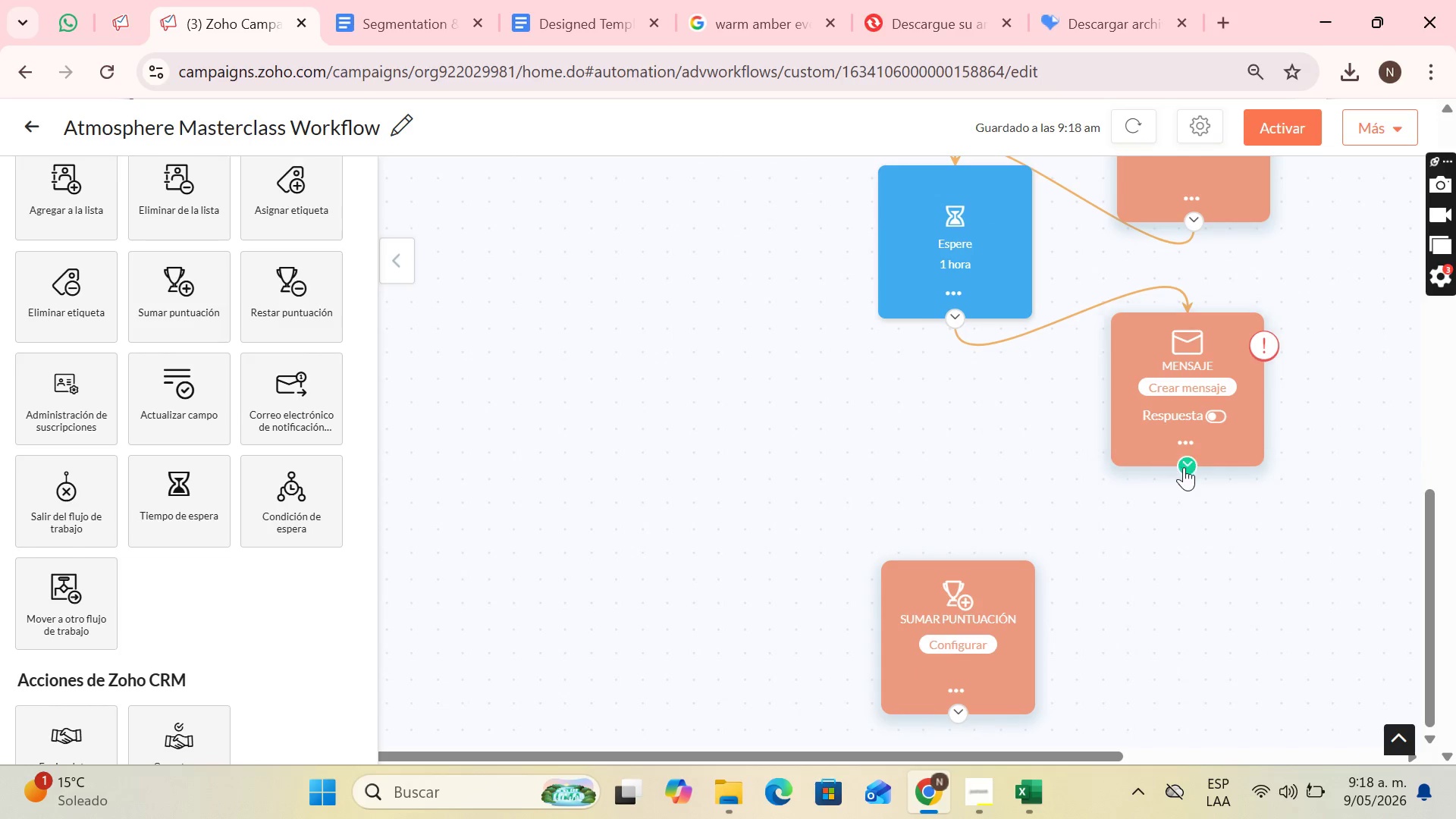 
left_click_drag(start_coordinate=[1187, 472], to_coordinate=[959, 569])
 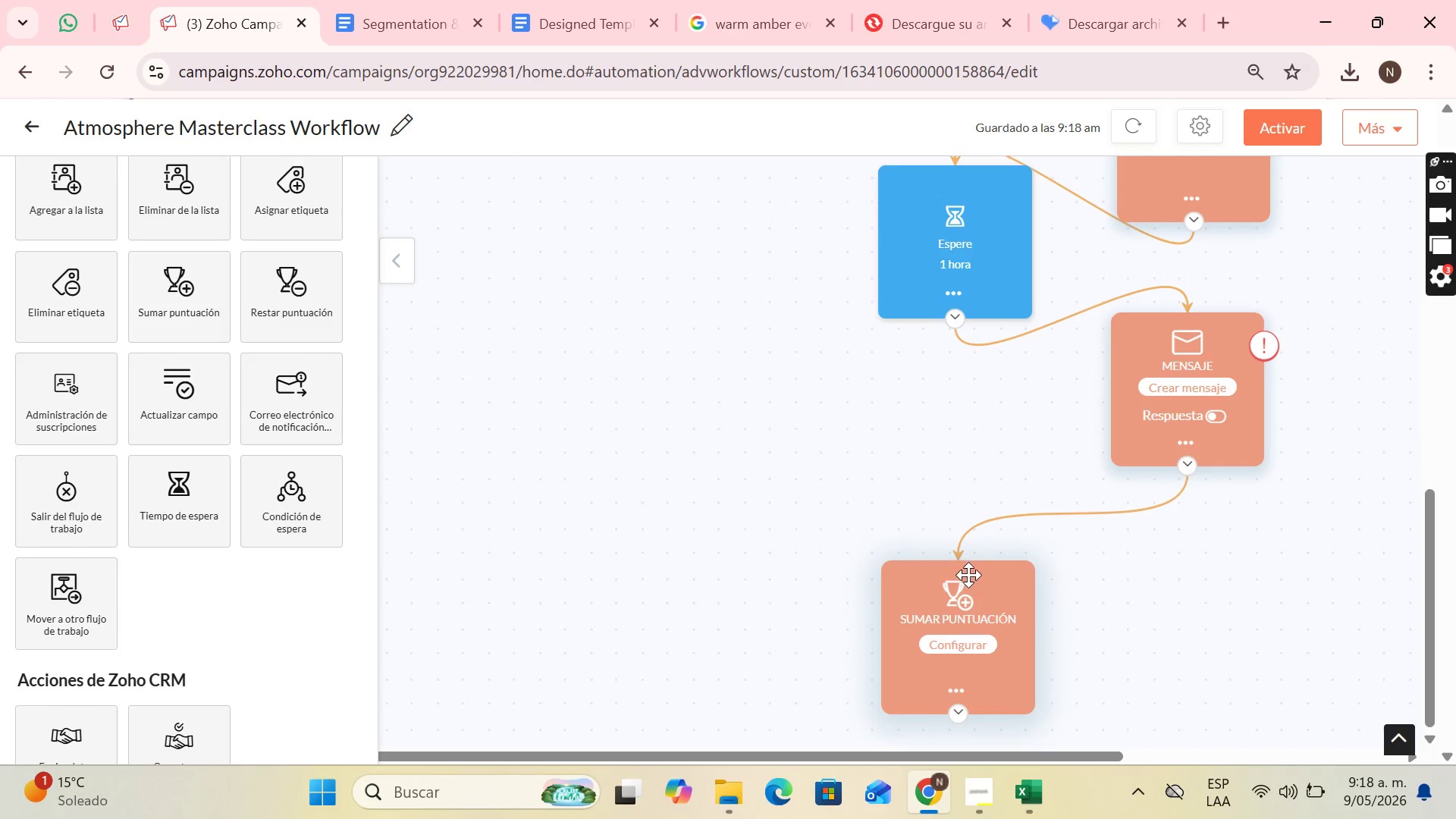 
left_click_drag(start_coordinate=[968, 576], to_coordinate=[939, 595])
 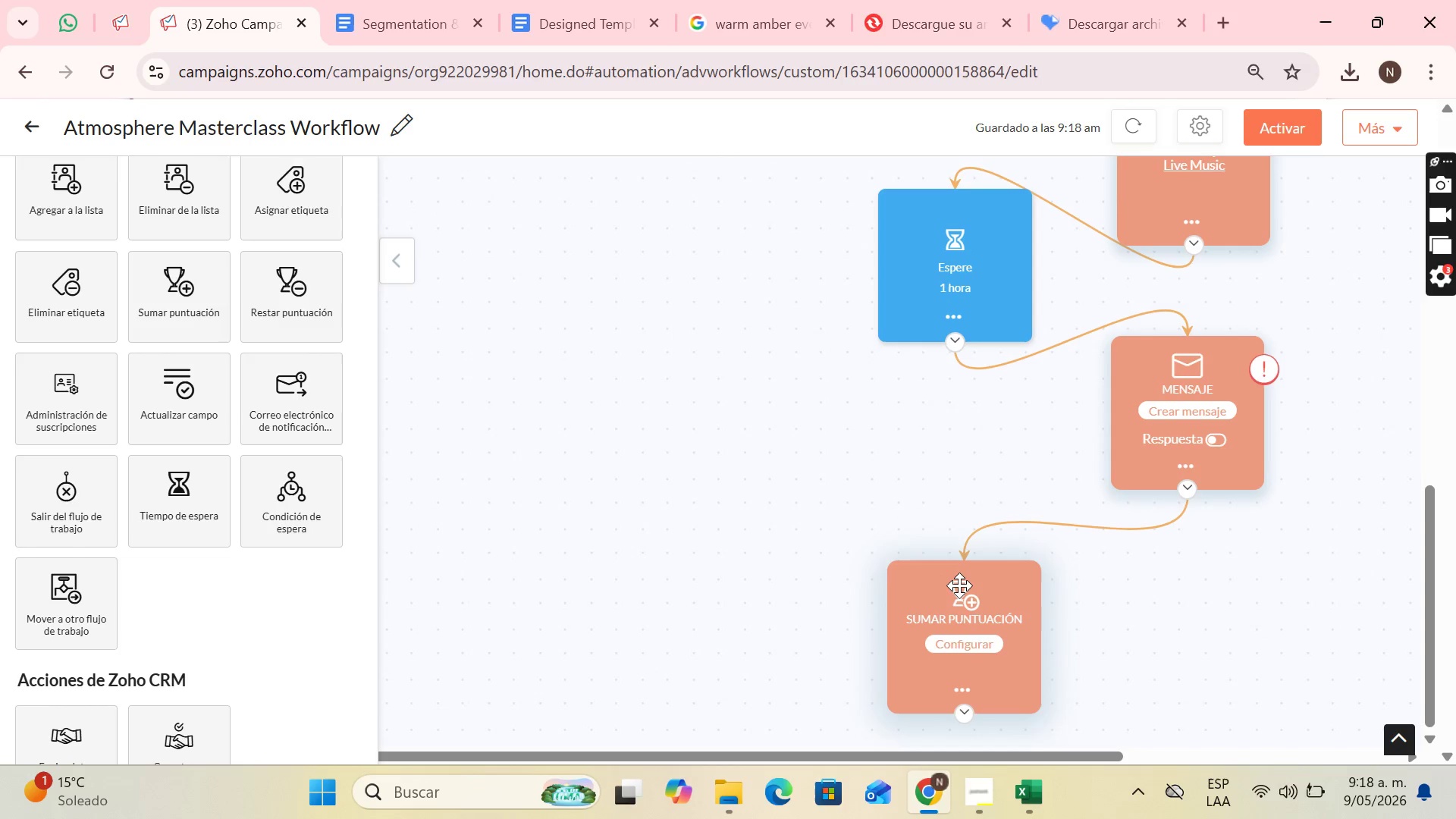 
left_click_drag(start_coordinate=[959, 585], to_coordinate=[934, 622])
 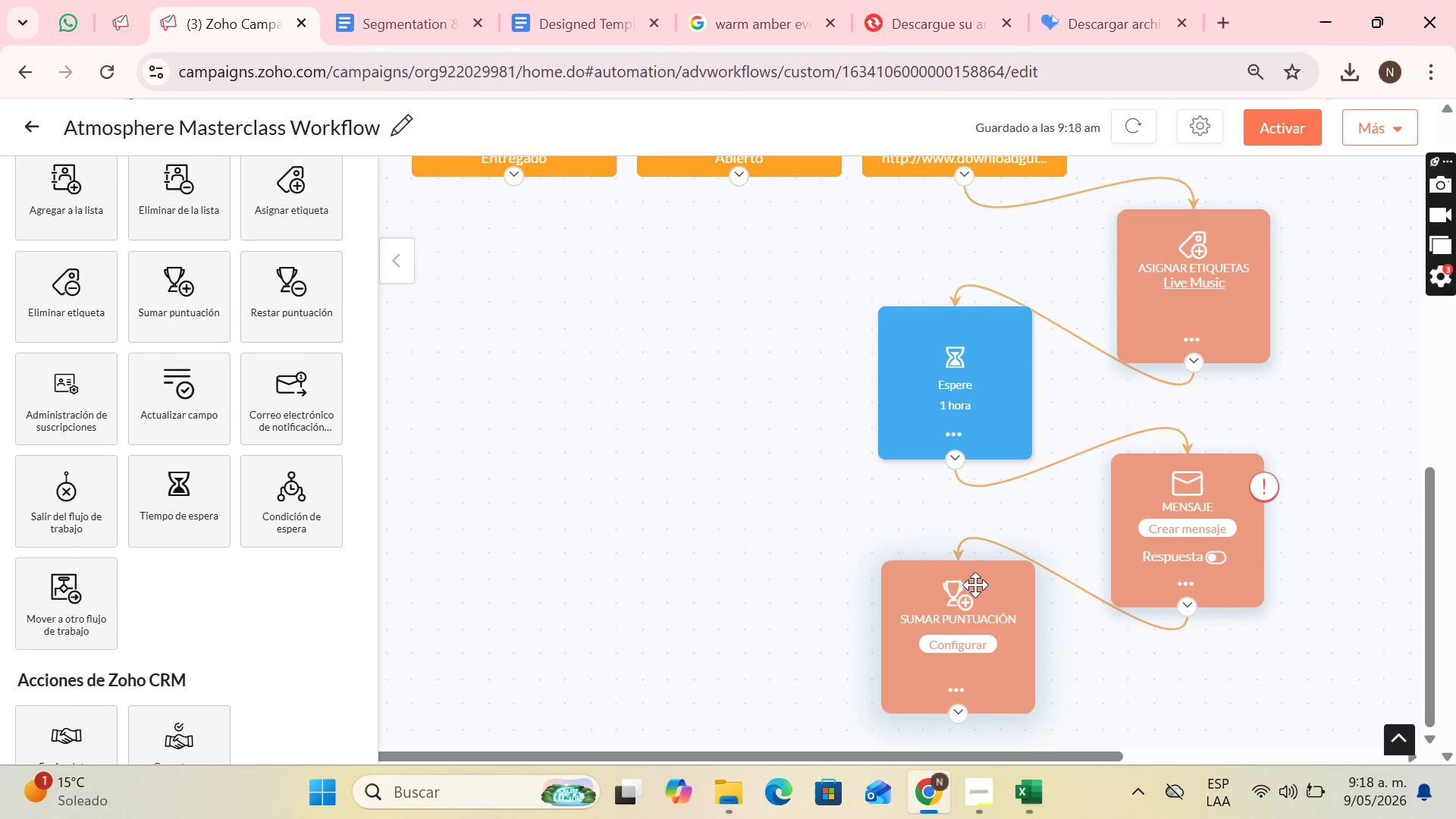 
scroll: coordinate [975, 585], scroll_direction: down, amount: 2.0
 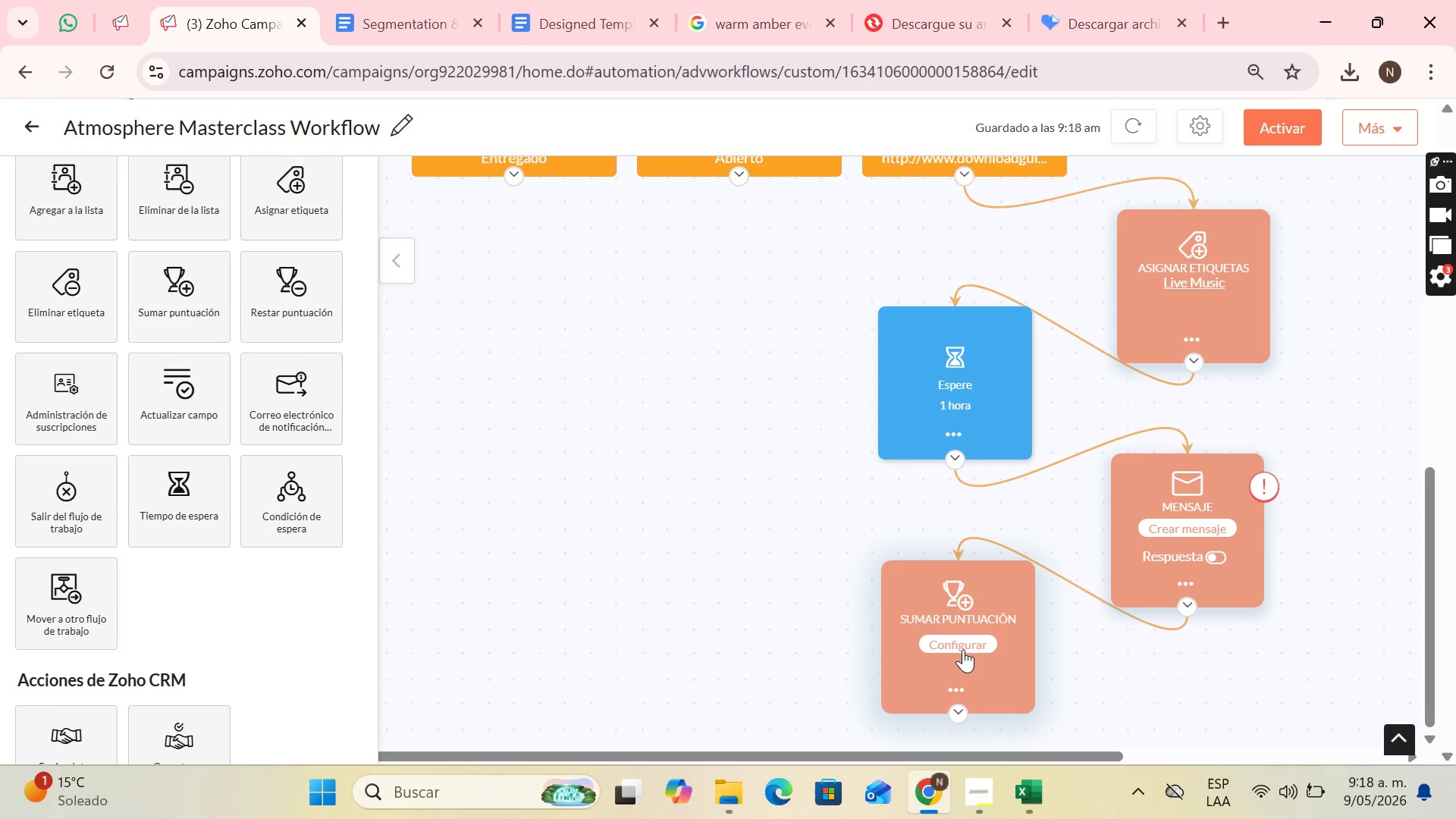 
left_click([963, 648])
 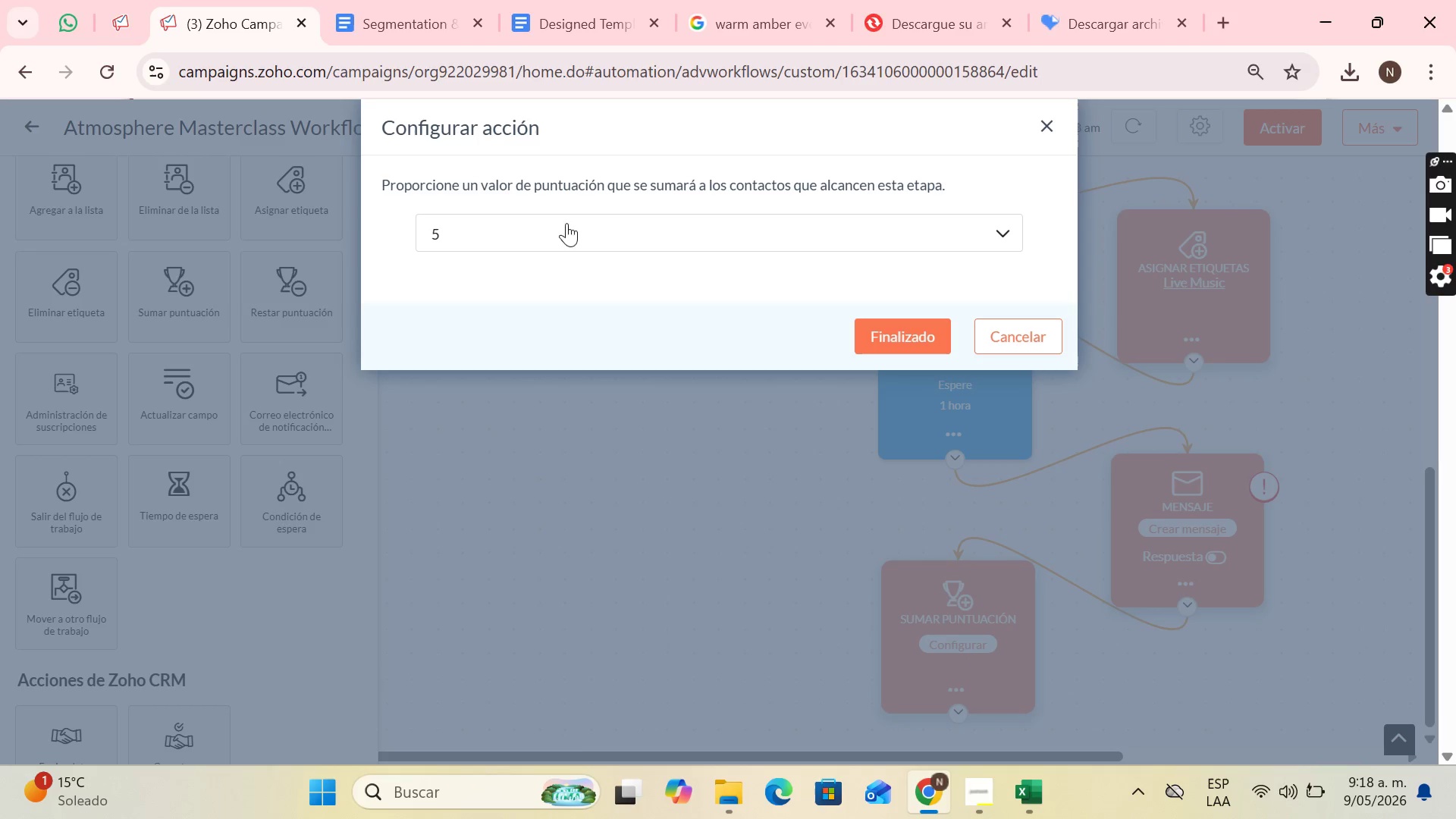 
left_click([566, 234])
 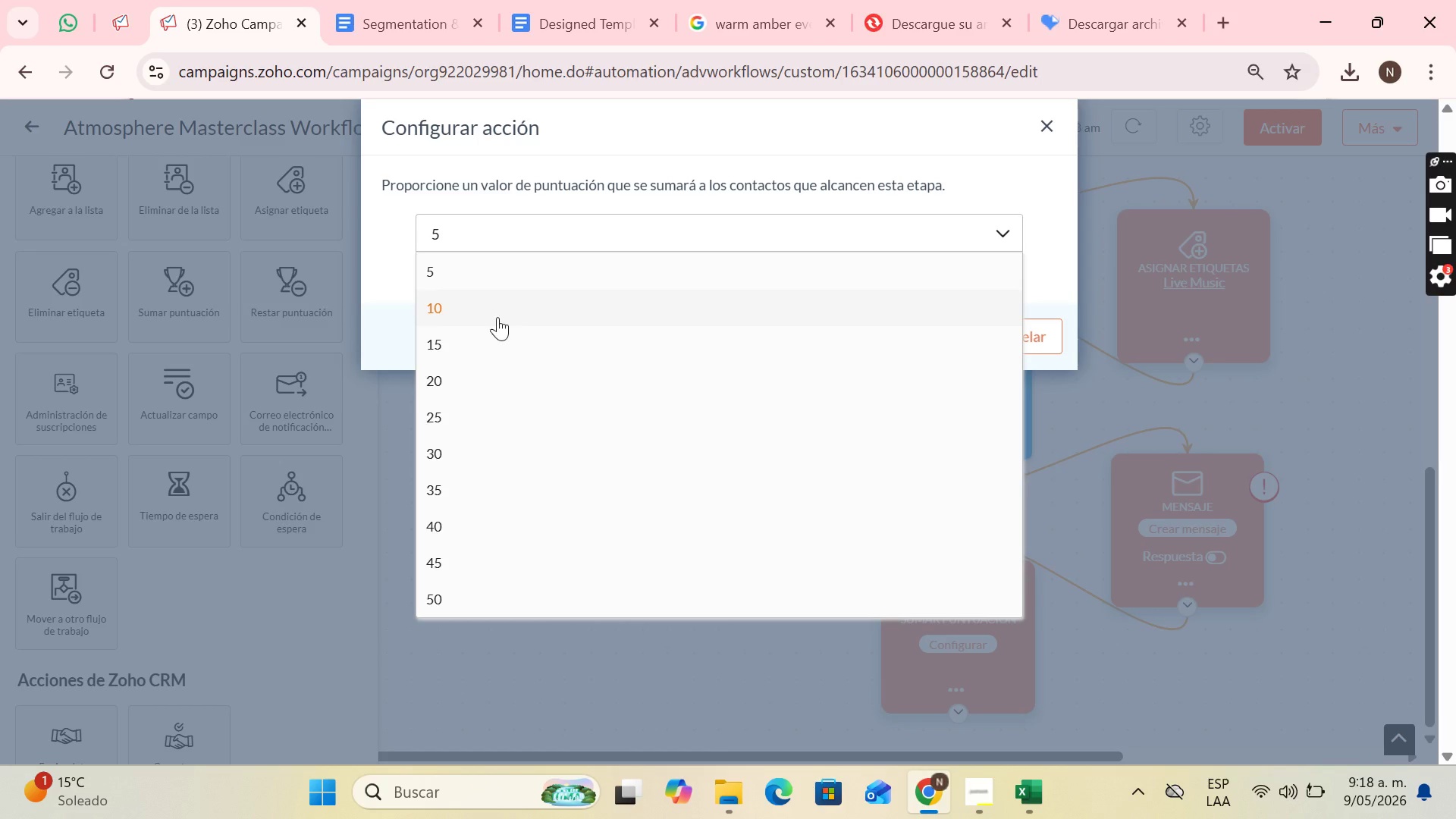 
left_click([497, 317])
 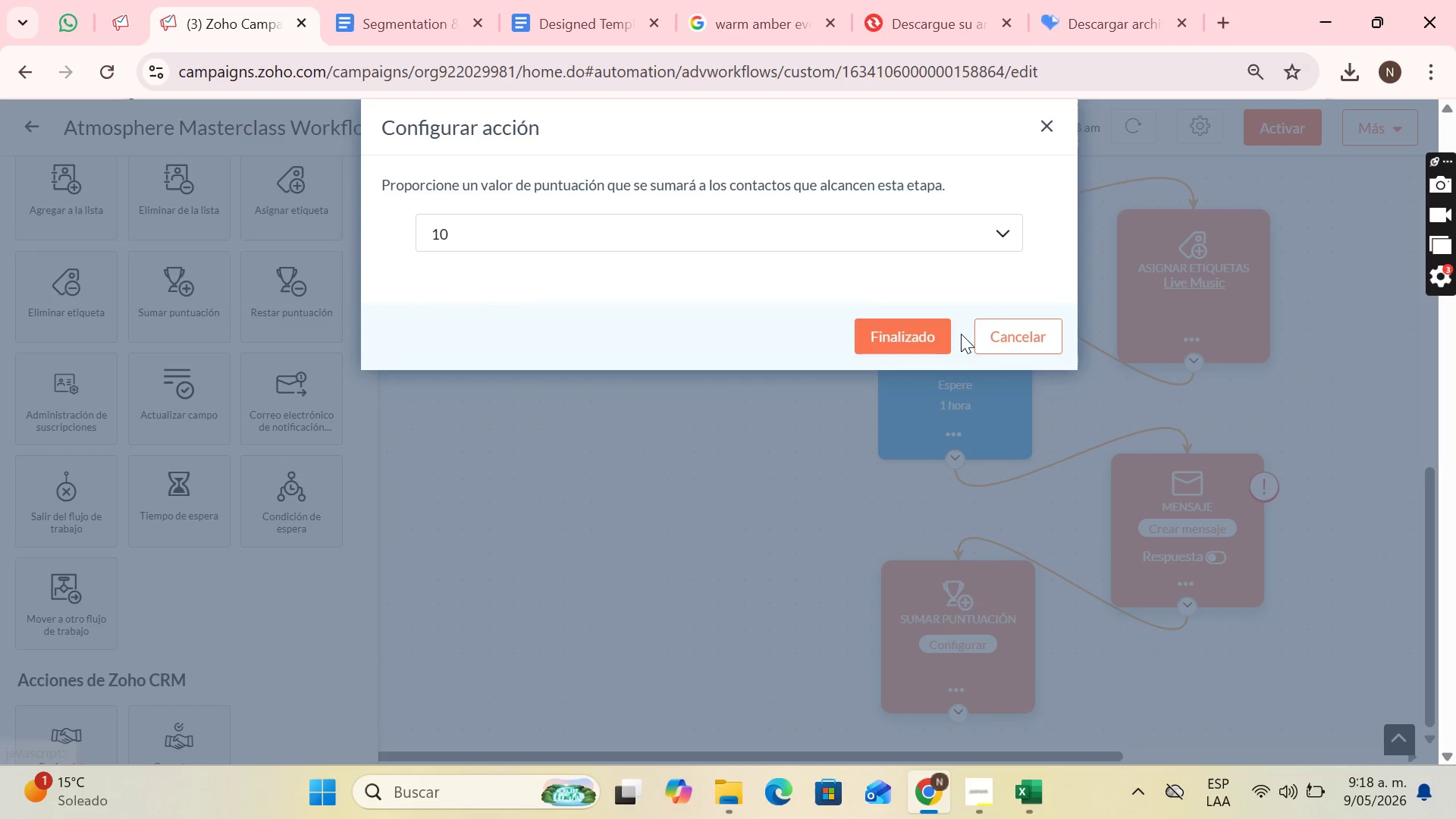 
left_click([943, 334])
 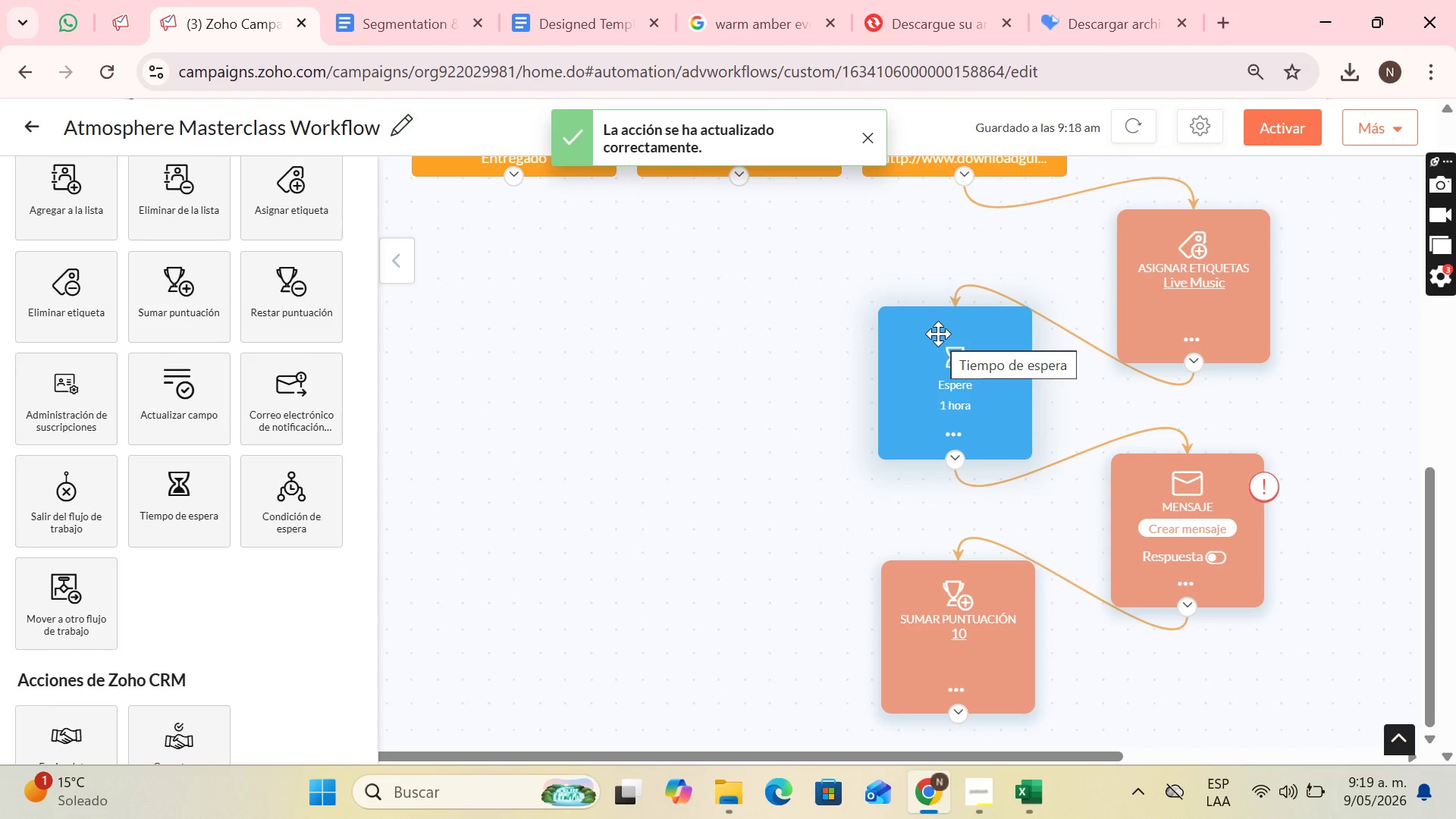 
wait(5.17)
 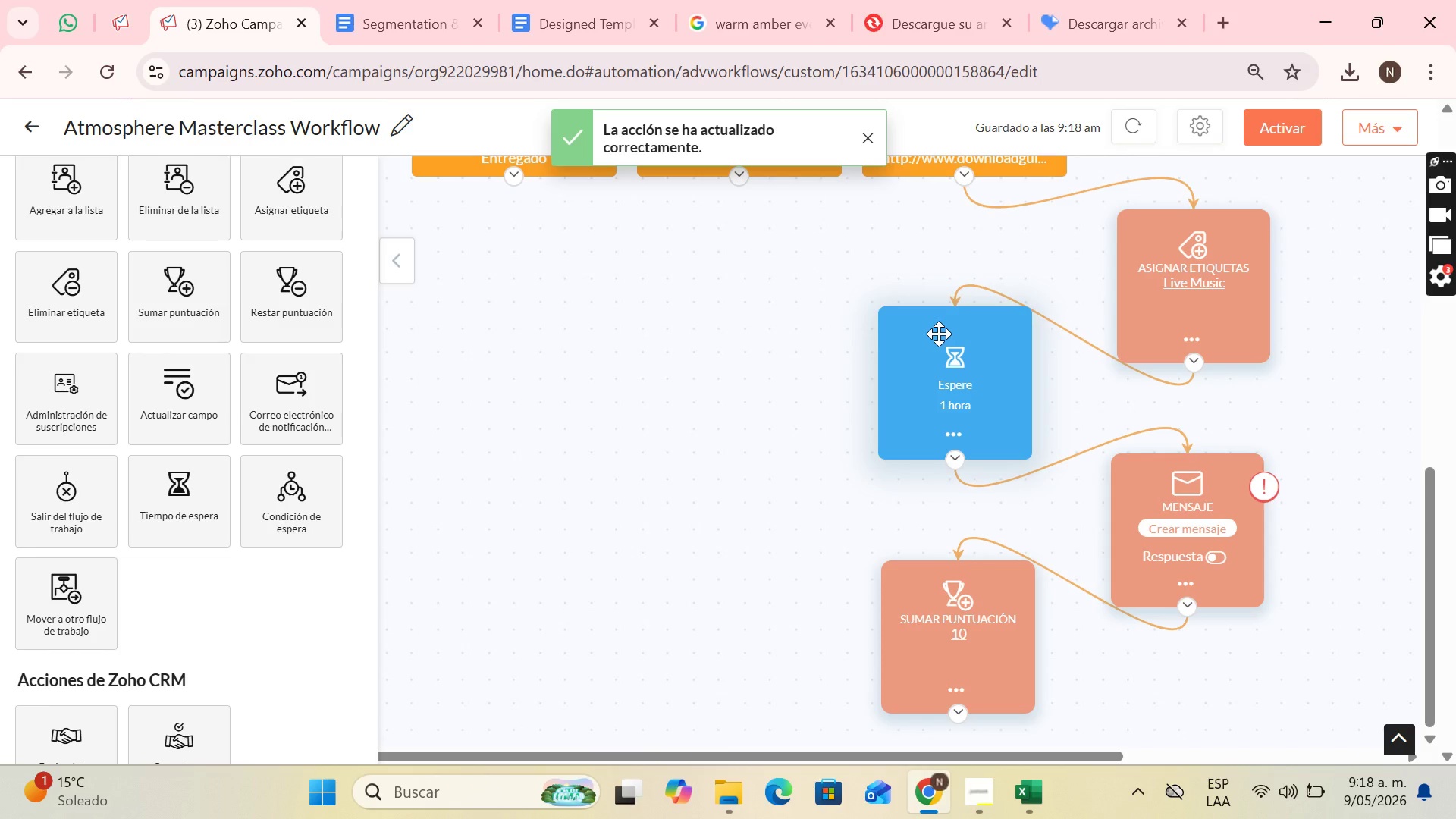 
scroll: coordinate [601, 340], scroll_direction: down, amount: 3.0
 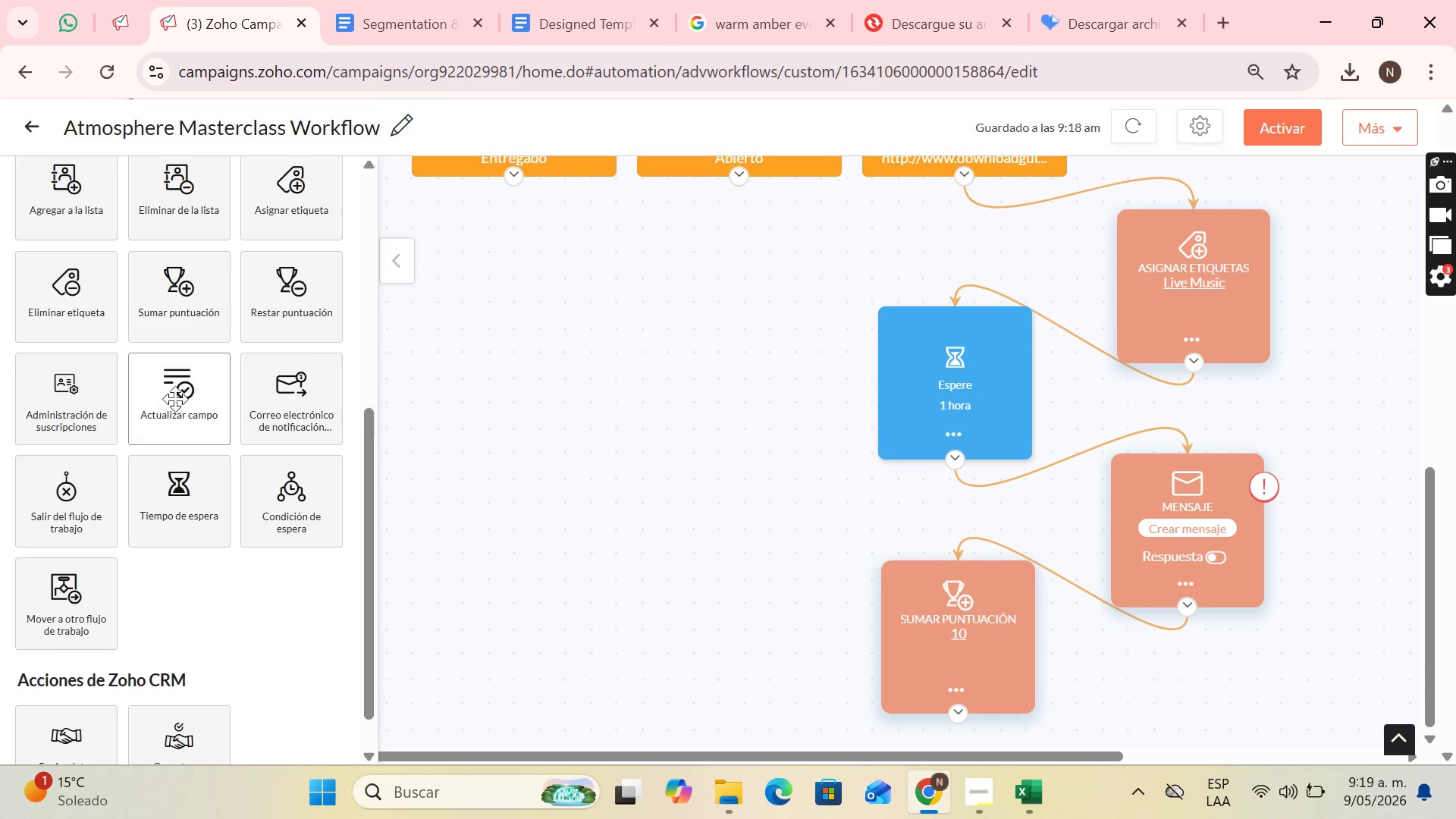 
scroll: coordinate [143, 282], scroll_direction: up, amount: 4.0
 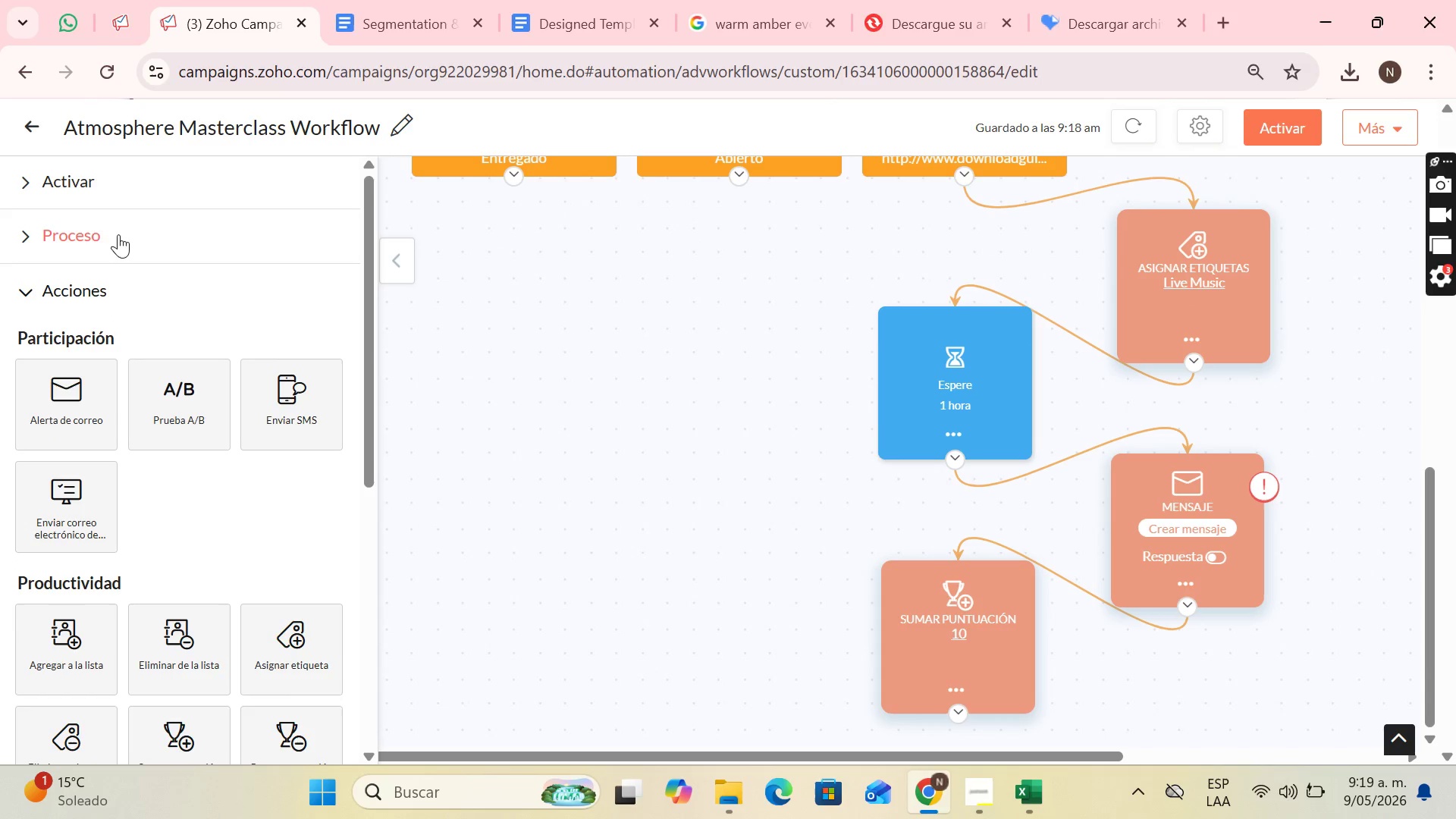 
left_click([118, 237])
 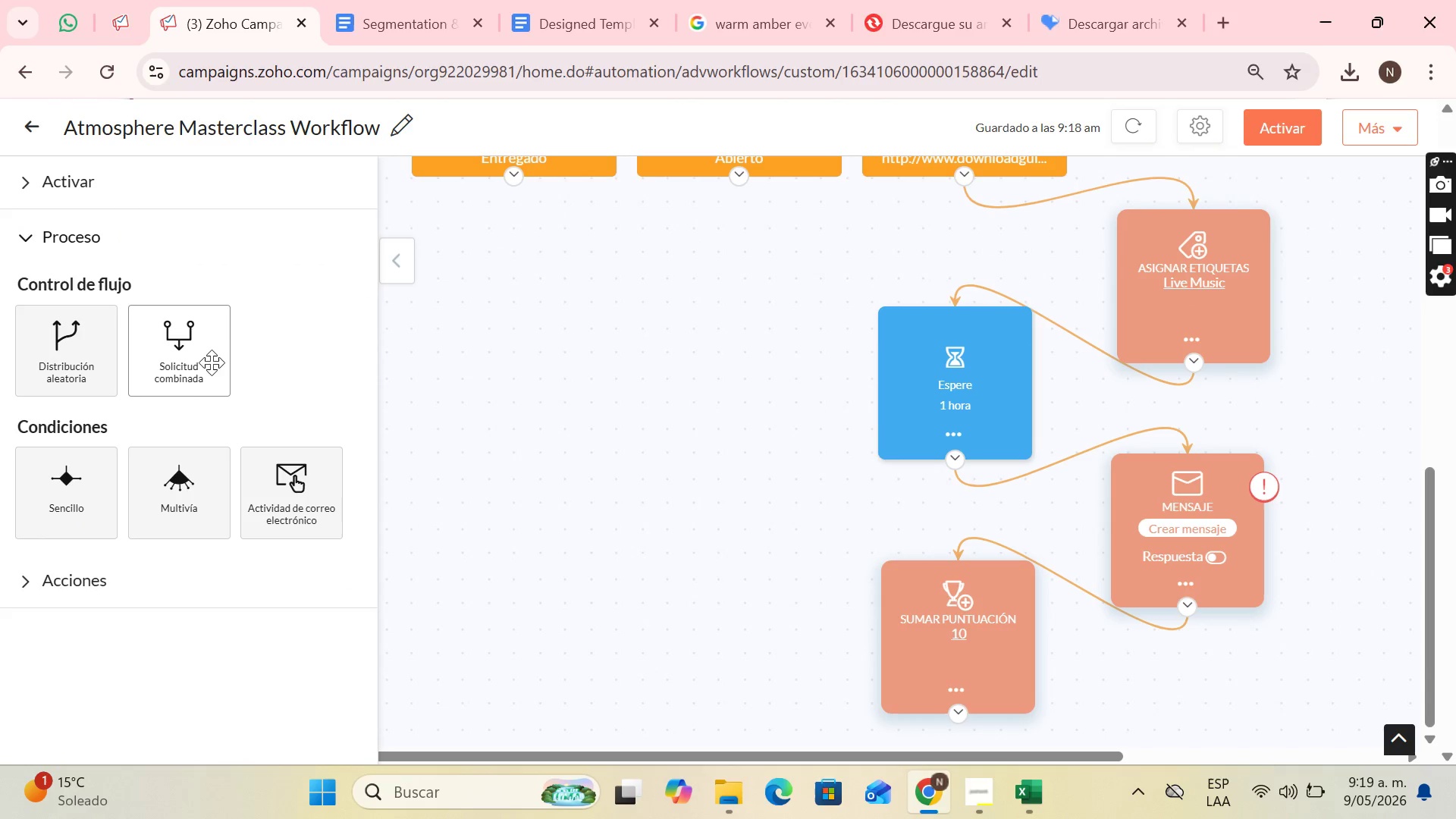 
left_click_drag(start_coordinate=[209, 359], to_coordinate=[591, 667])
 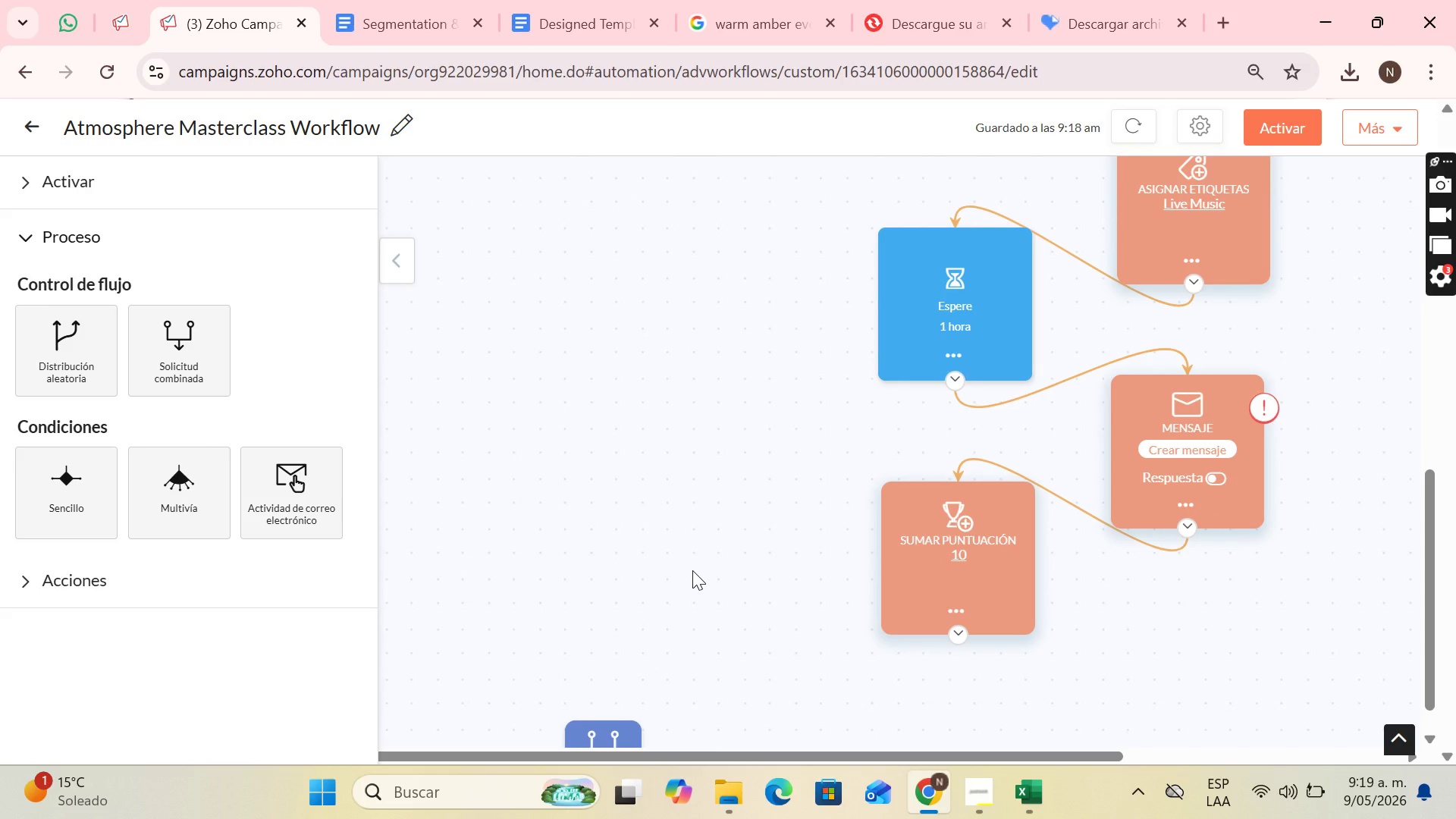 
scroll: coordinate [692, 570], scroll_direction: up, amount: 1.0
 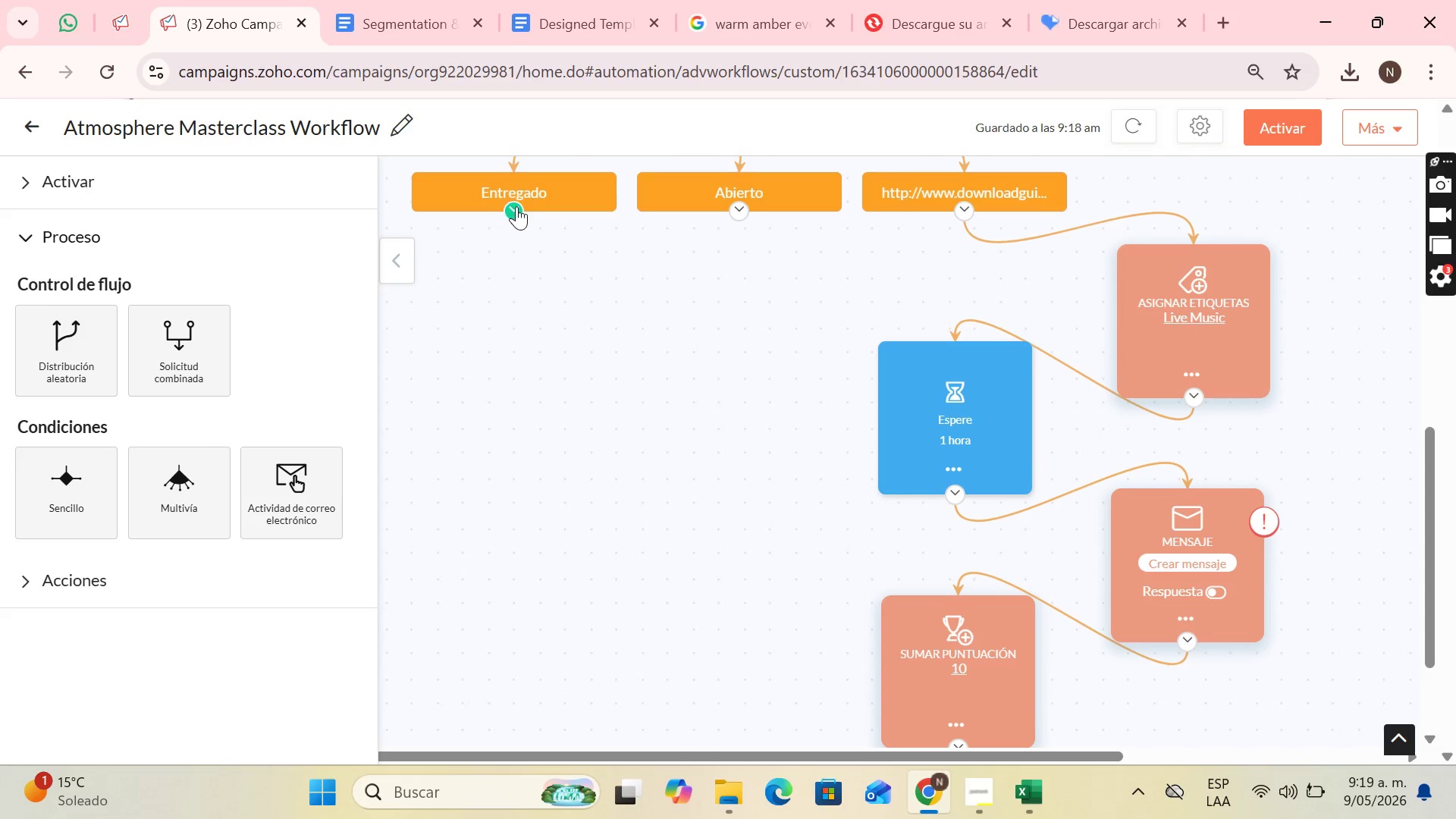 
left_click_drag(start_coordinate=[516, 206], to_coordinate=[616, 818])
 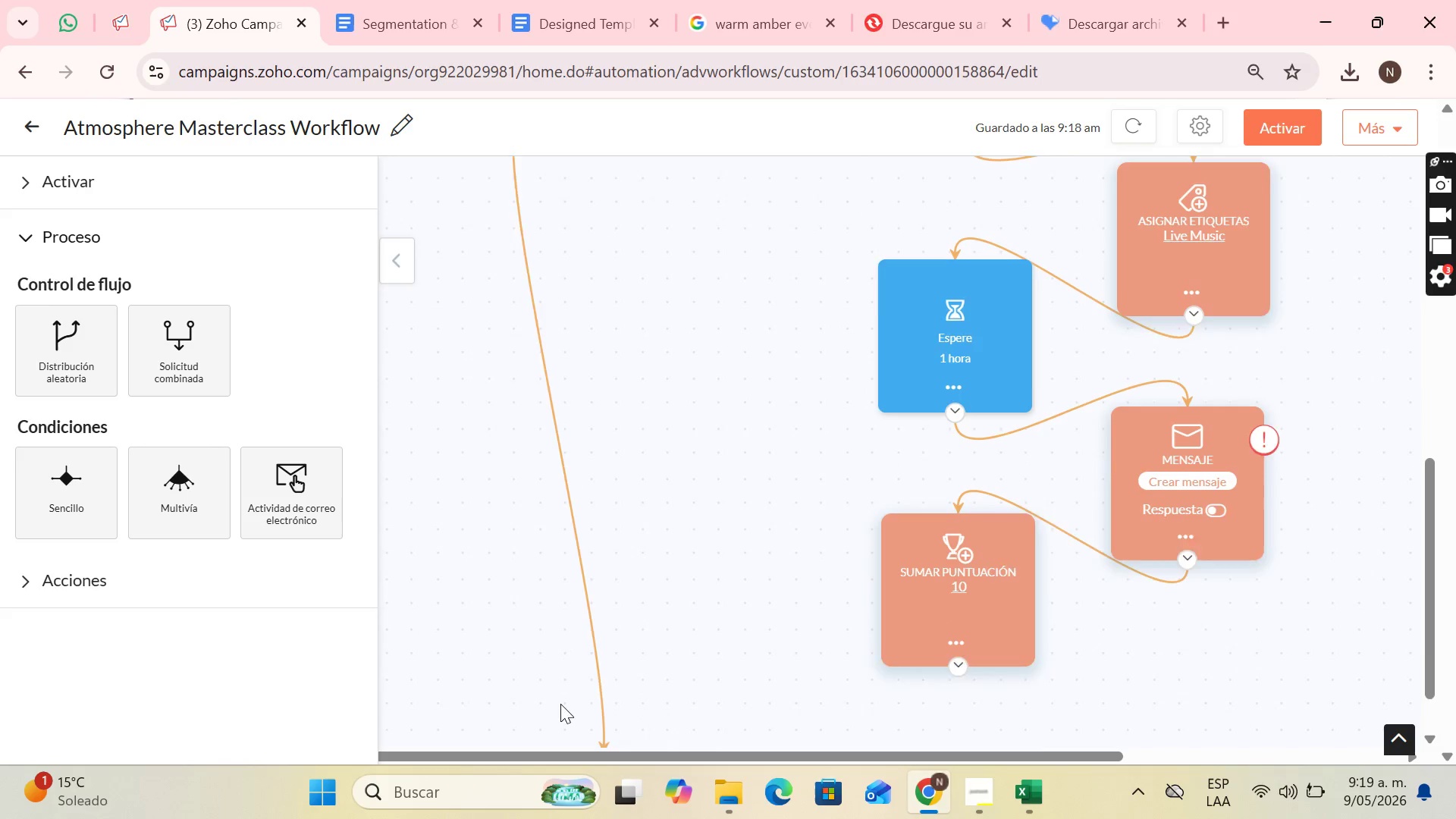 
scroll: coordinate [605, 757], scroll_direction: down, amount: 1.0
 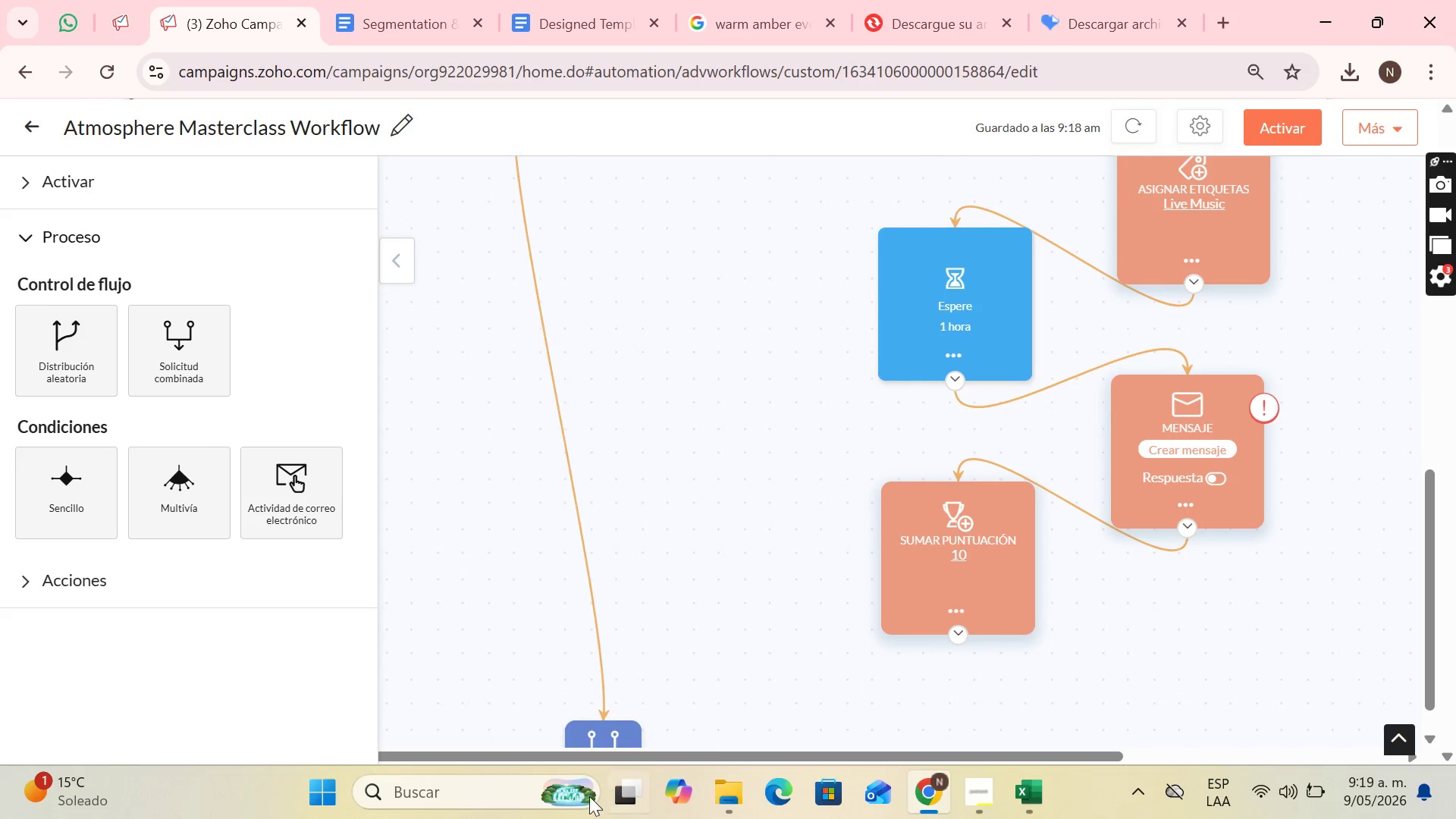 
scroll: coordinate [604, 616], scroll_direction: up, amount: 2.0
 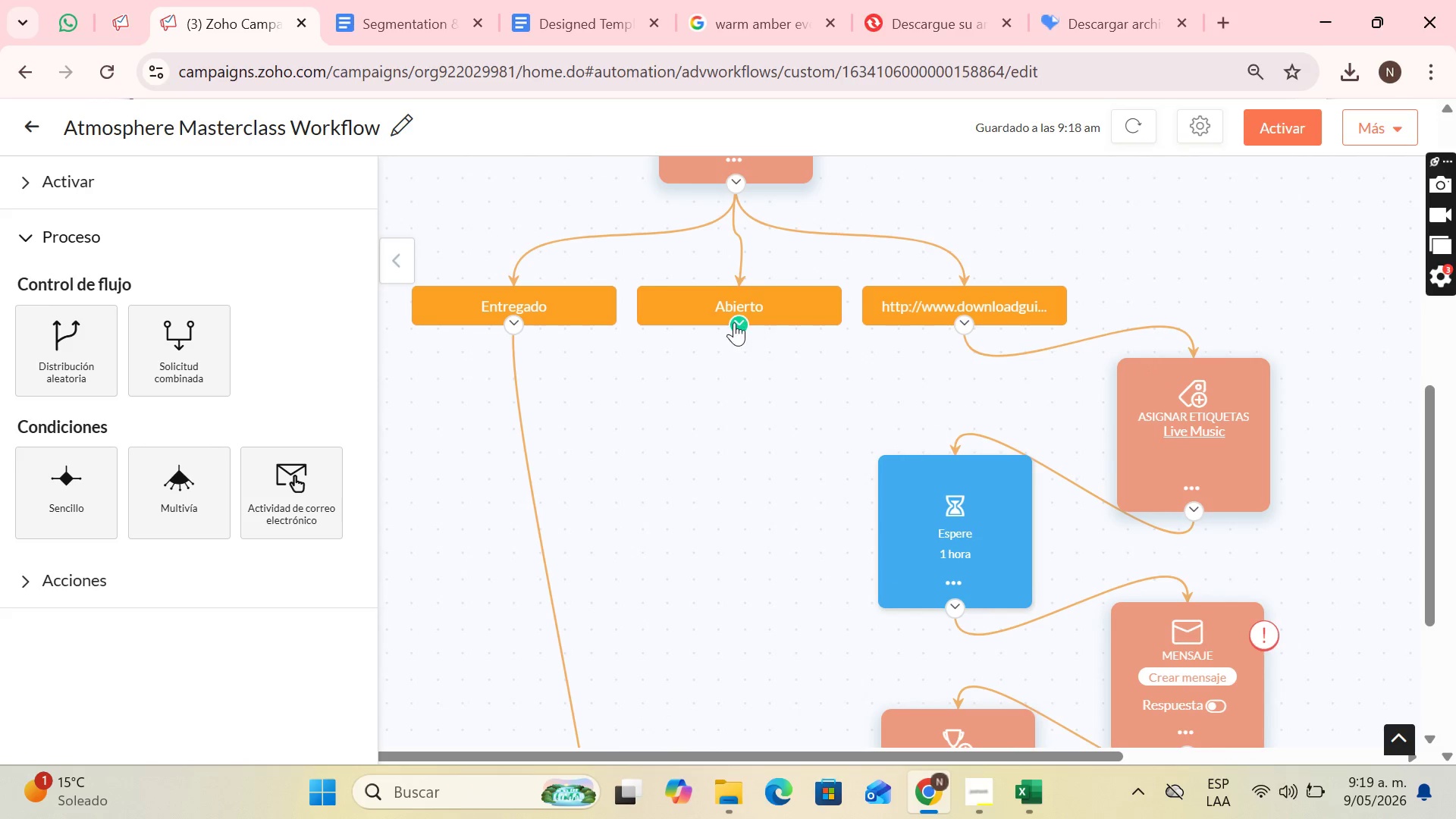 
left_click_drag(start_coordinate=[733, 322], to_coordinate=[651, 607])
 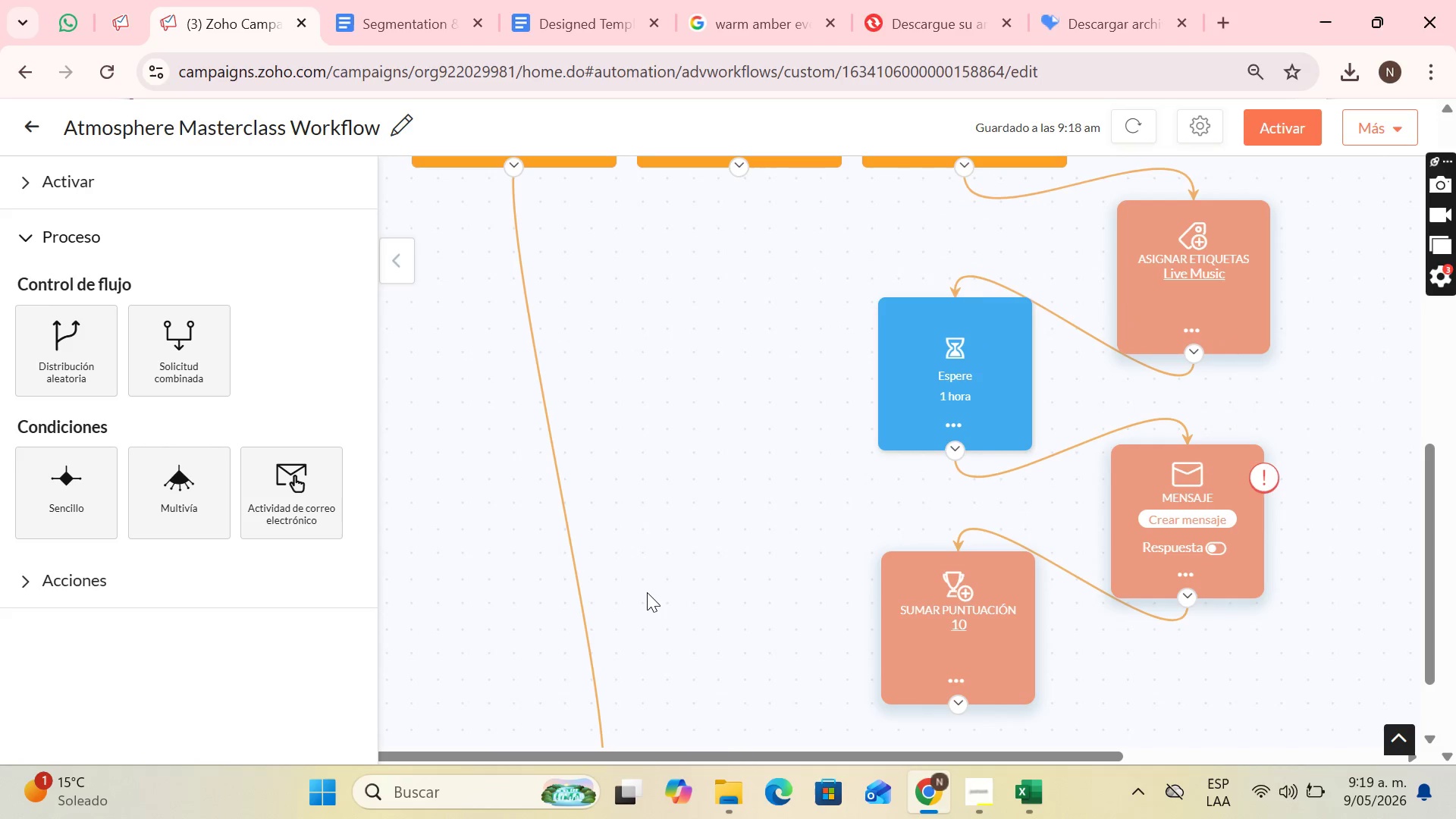 
scroll: coordinate [667, 601], scroll_direction: down, amount: 5.0
 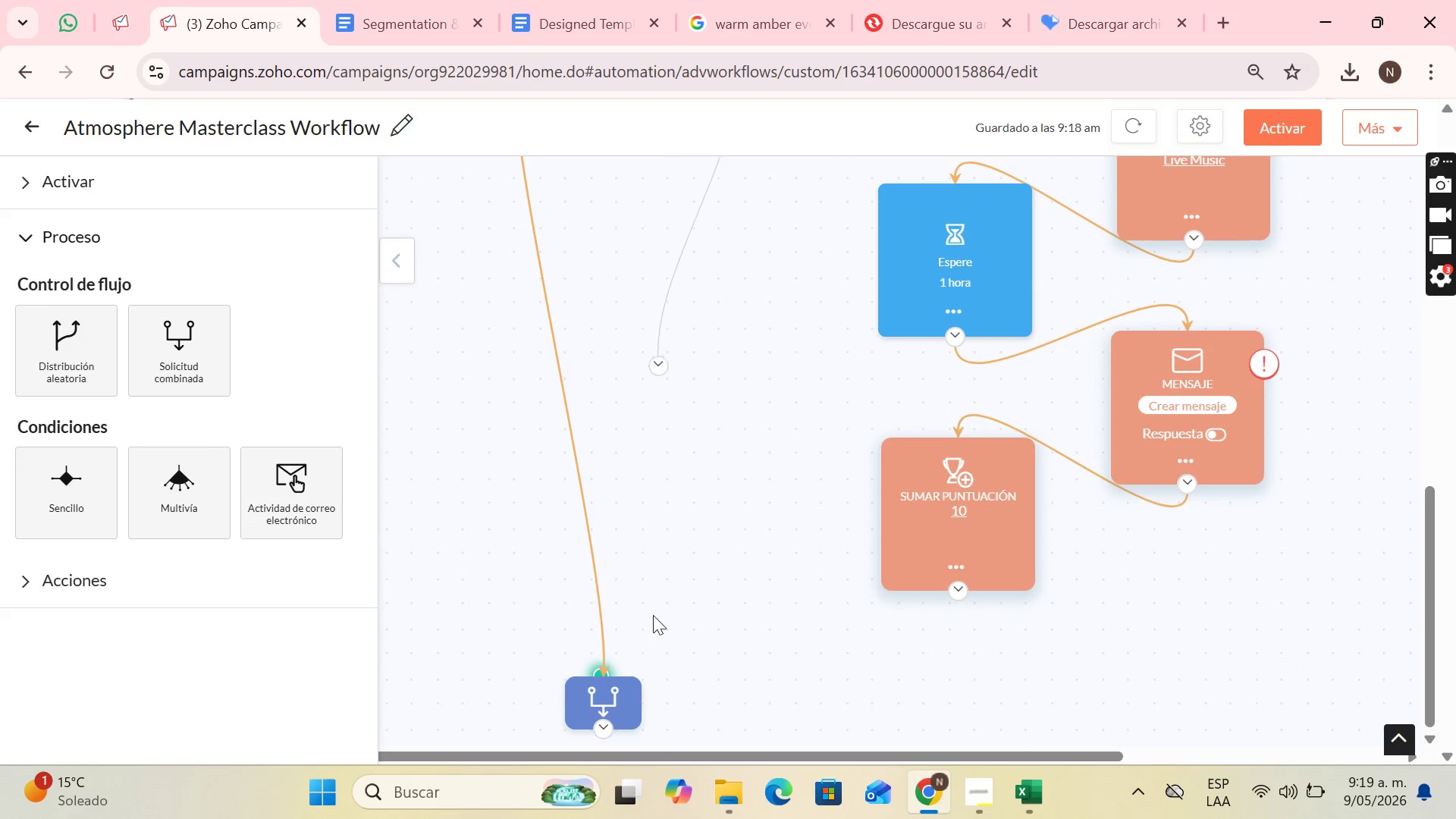 
scroll: coordinate [647, 592], scroll_direction: up, amount: 1.0
 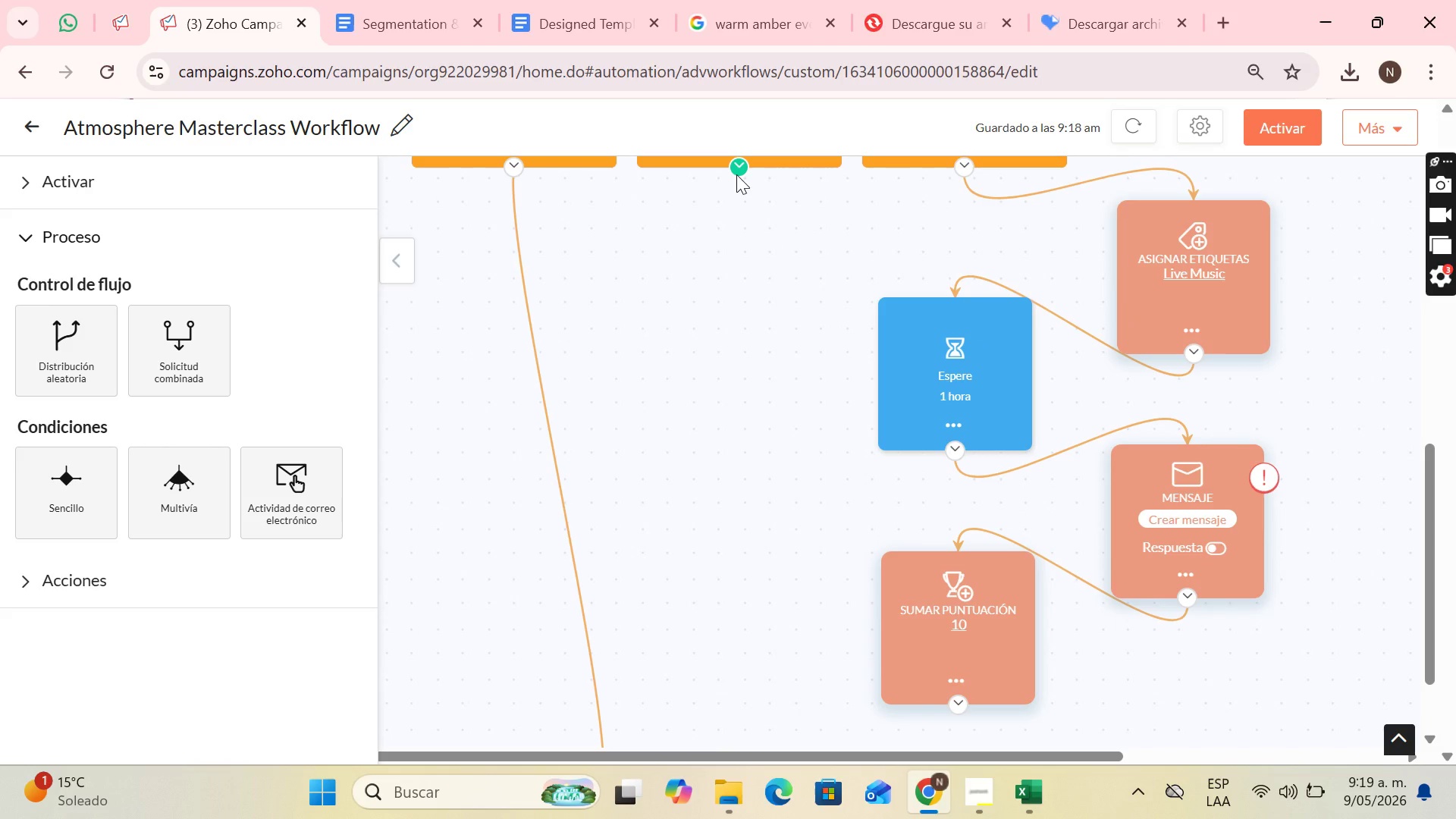 
left_click_drag(start_coordinate=[736, 174], to_coordinate=[604, 789])
 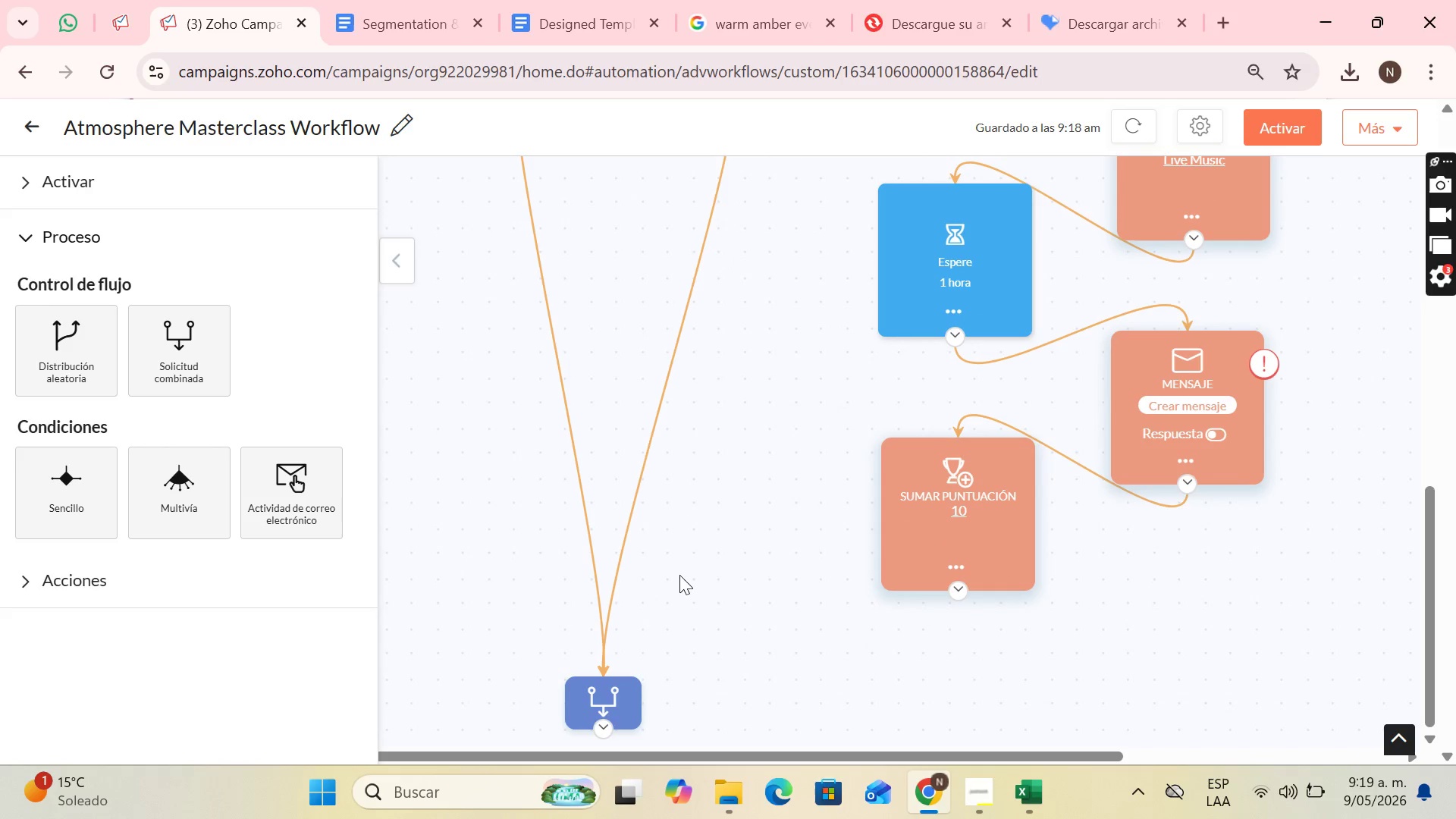 
scroll: coordinate [645, 760], scroll_direction: down, amount: 1.0
 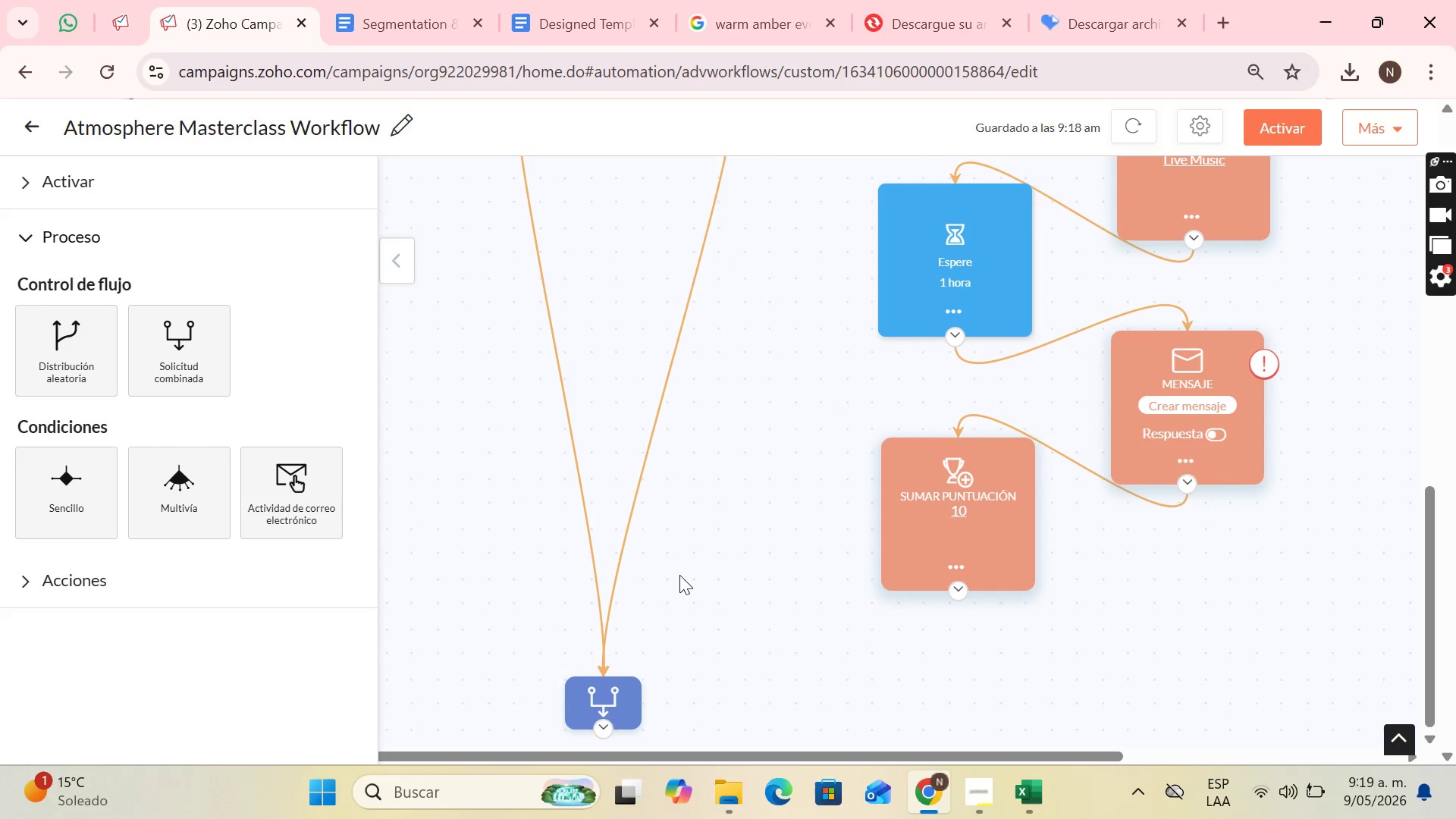 
left_click_drag(start_coordinate=[961, 590], to_coordinate=[598, 671])
 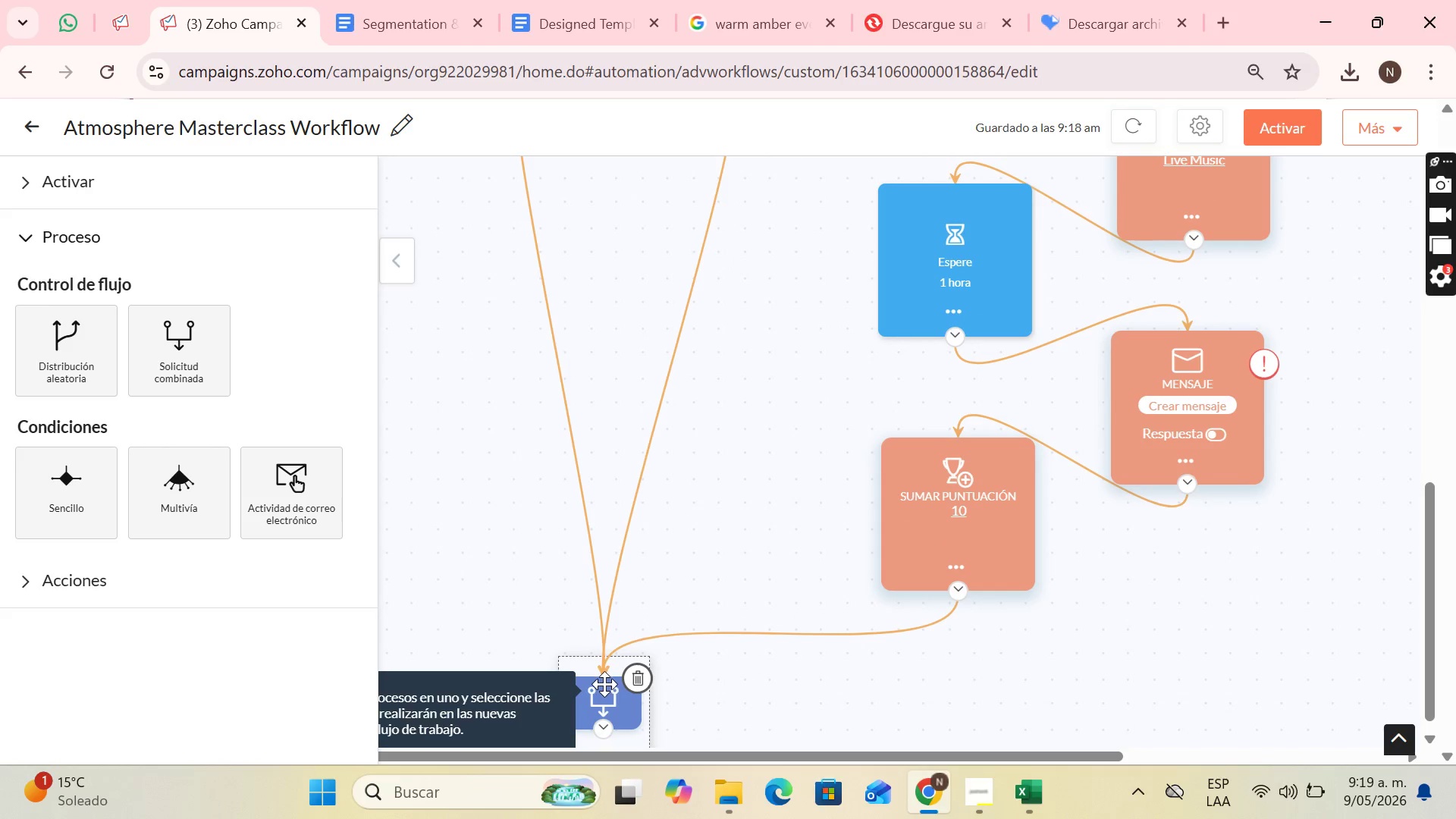 
left_click_drag(start_coordinate=[603, 688], to_coordinate=[688, 717])
 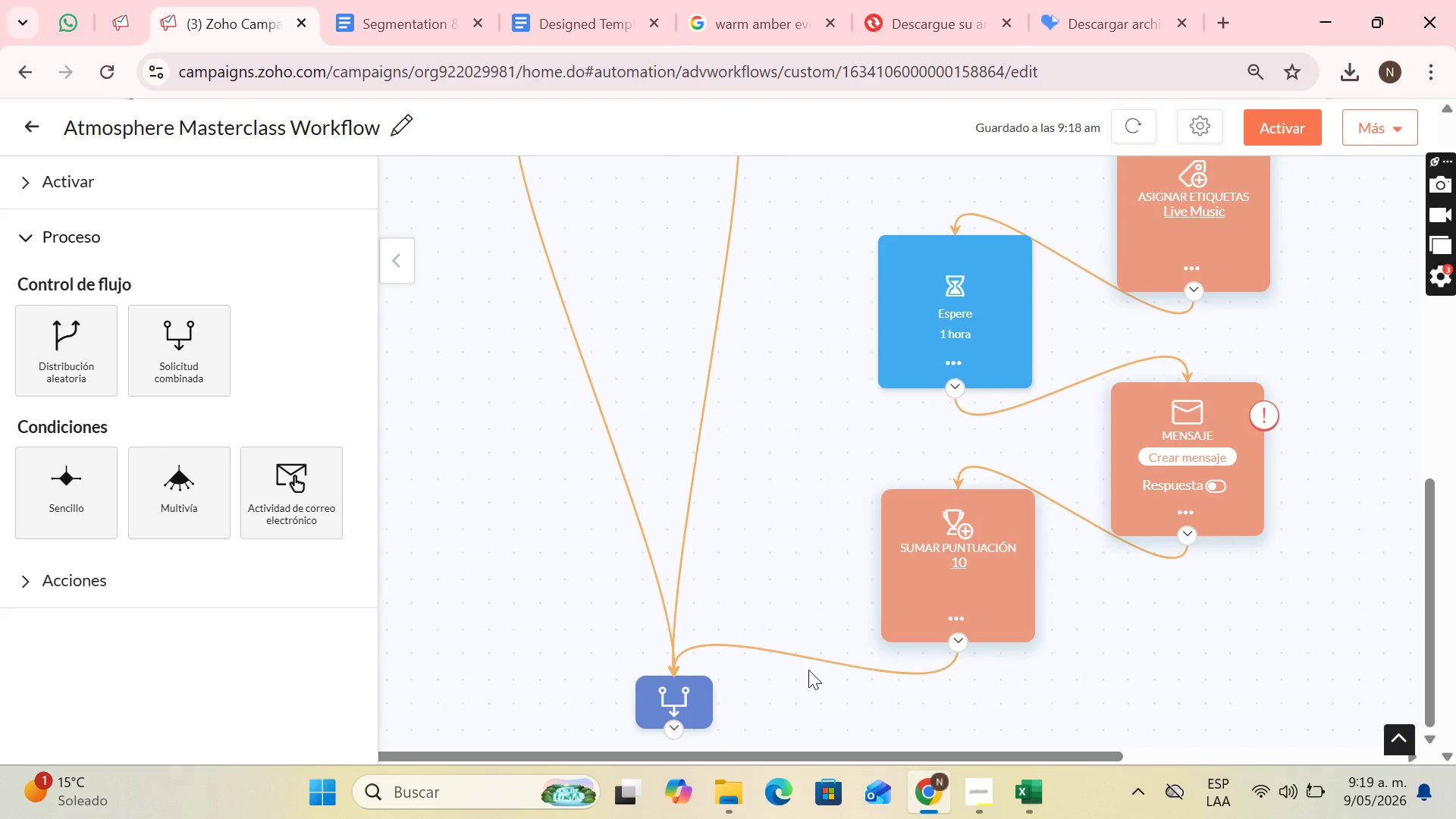 
scroll: coordinate [808, 670], scroll_direction: up, amount: 5.0
 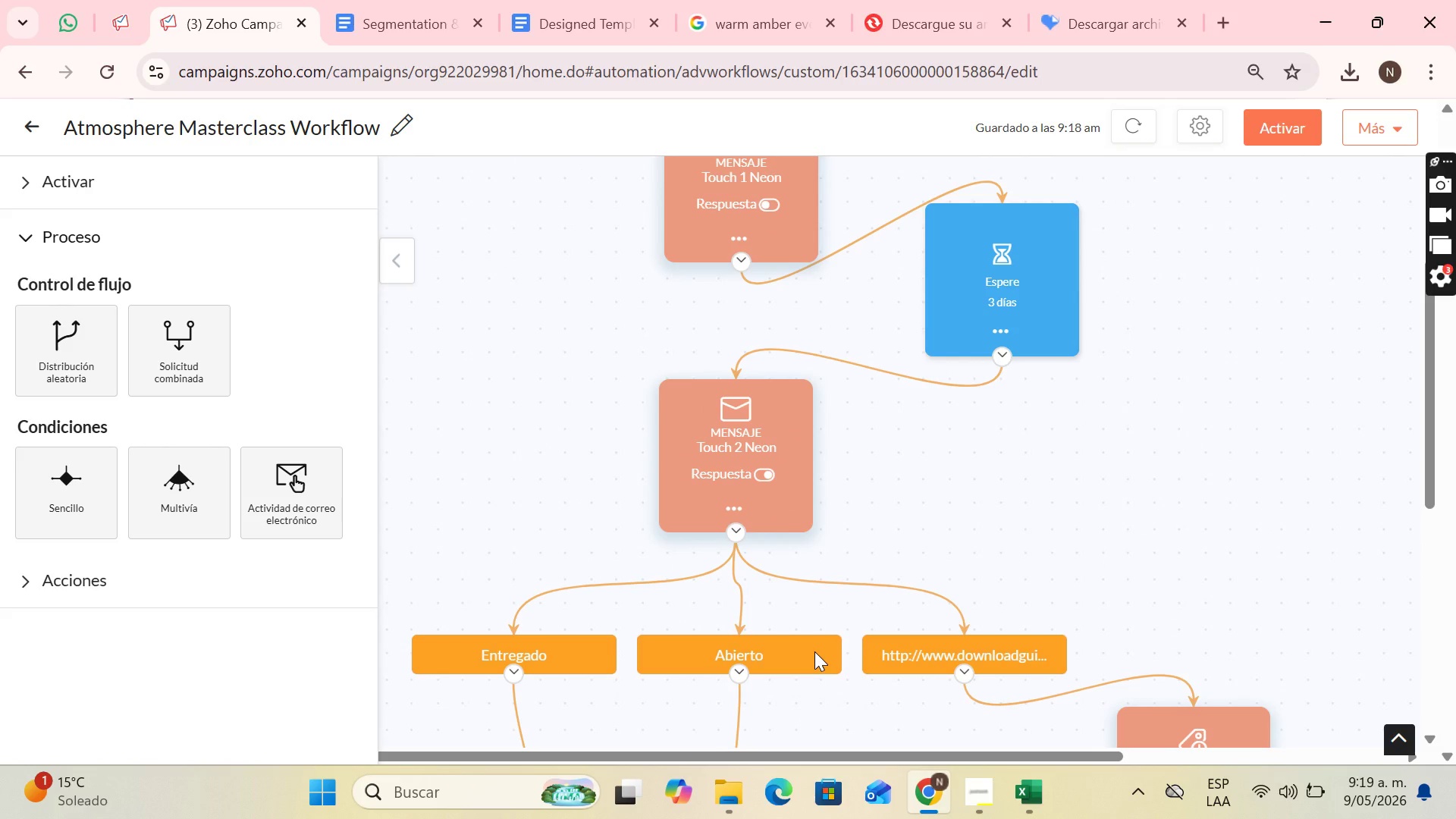 
wait(8.25)
 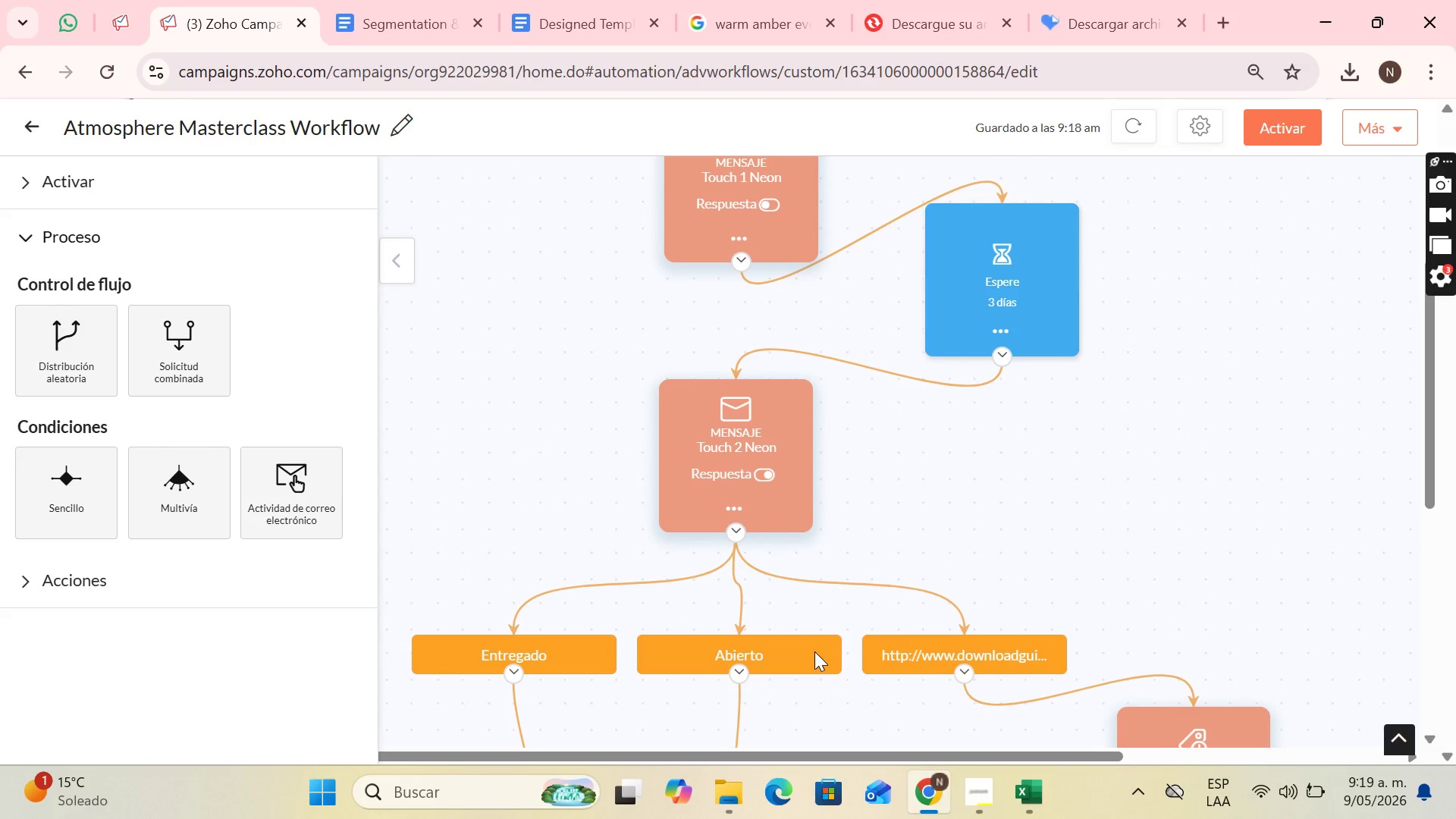 
scroll: coordinate [982, 469], scroll_direction: down, amount: 9.0
 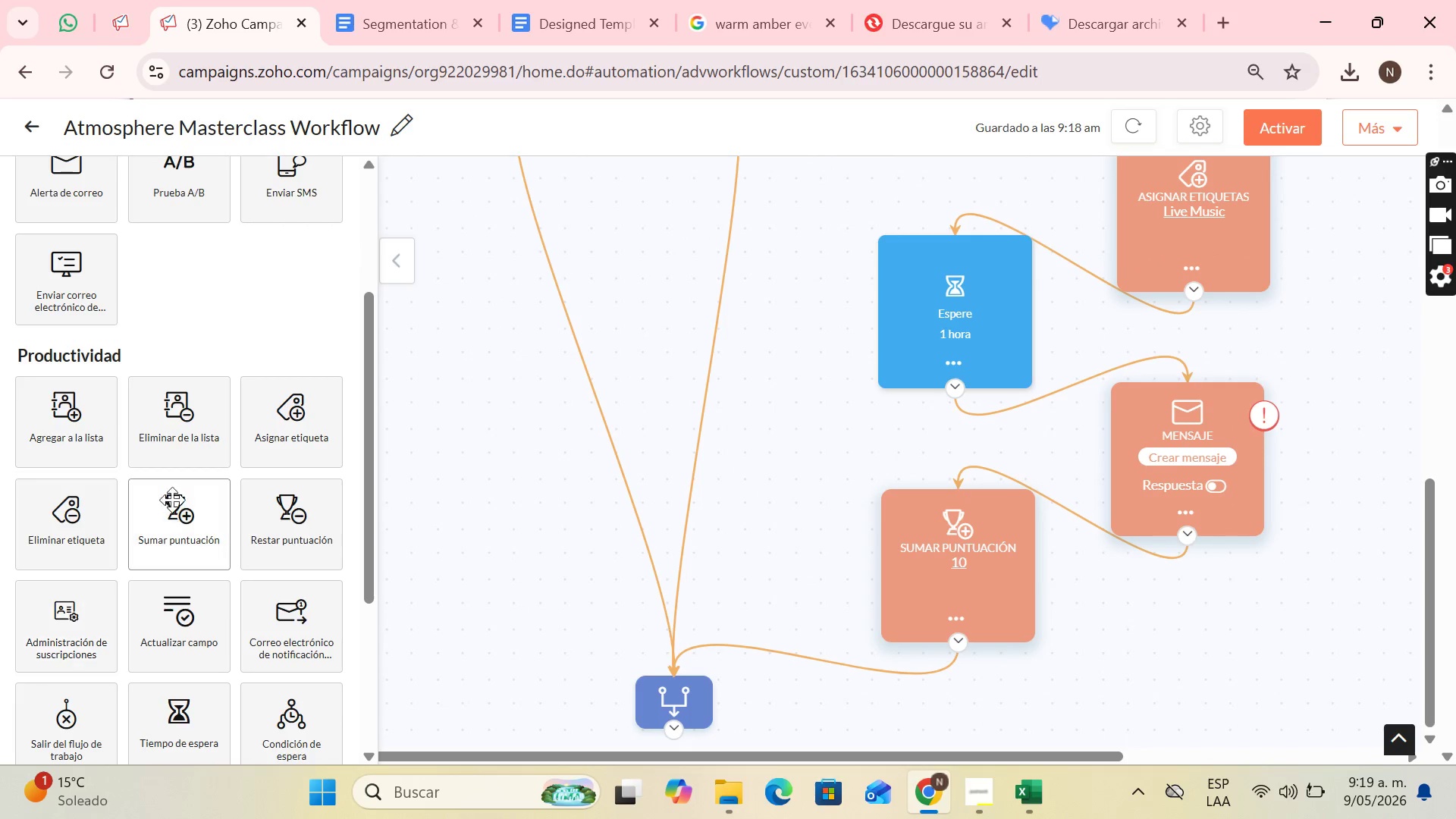 
left_click_drag(start_coordinate=[166, 708], to_coordinate=[470, 664])
 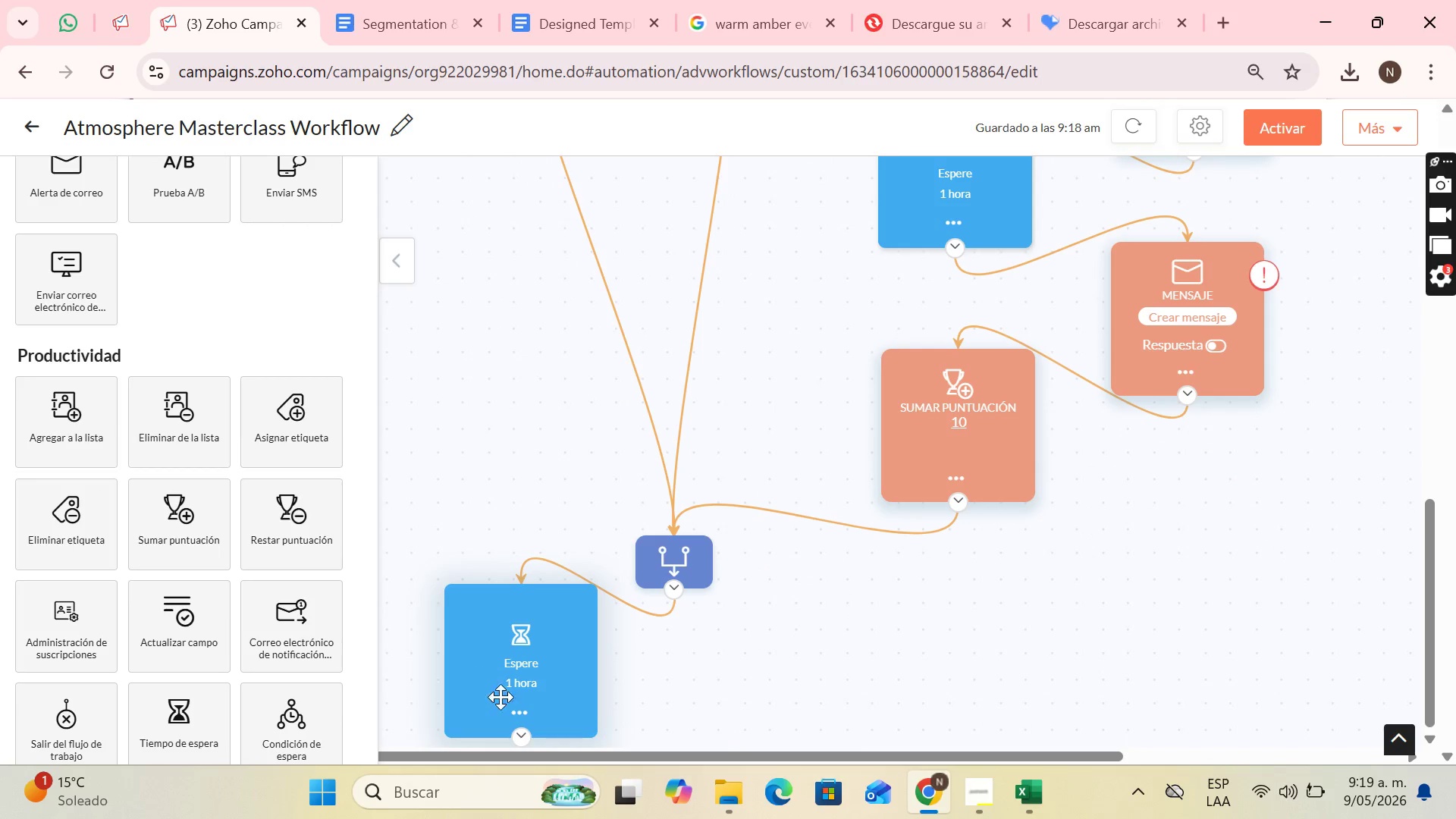 
left_click([513, 704])
 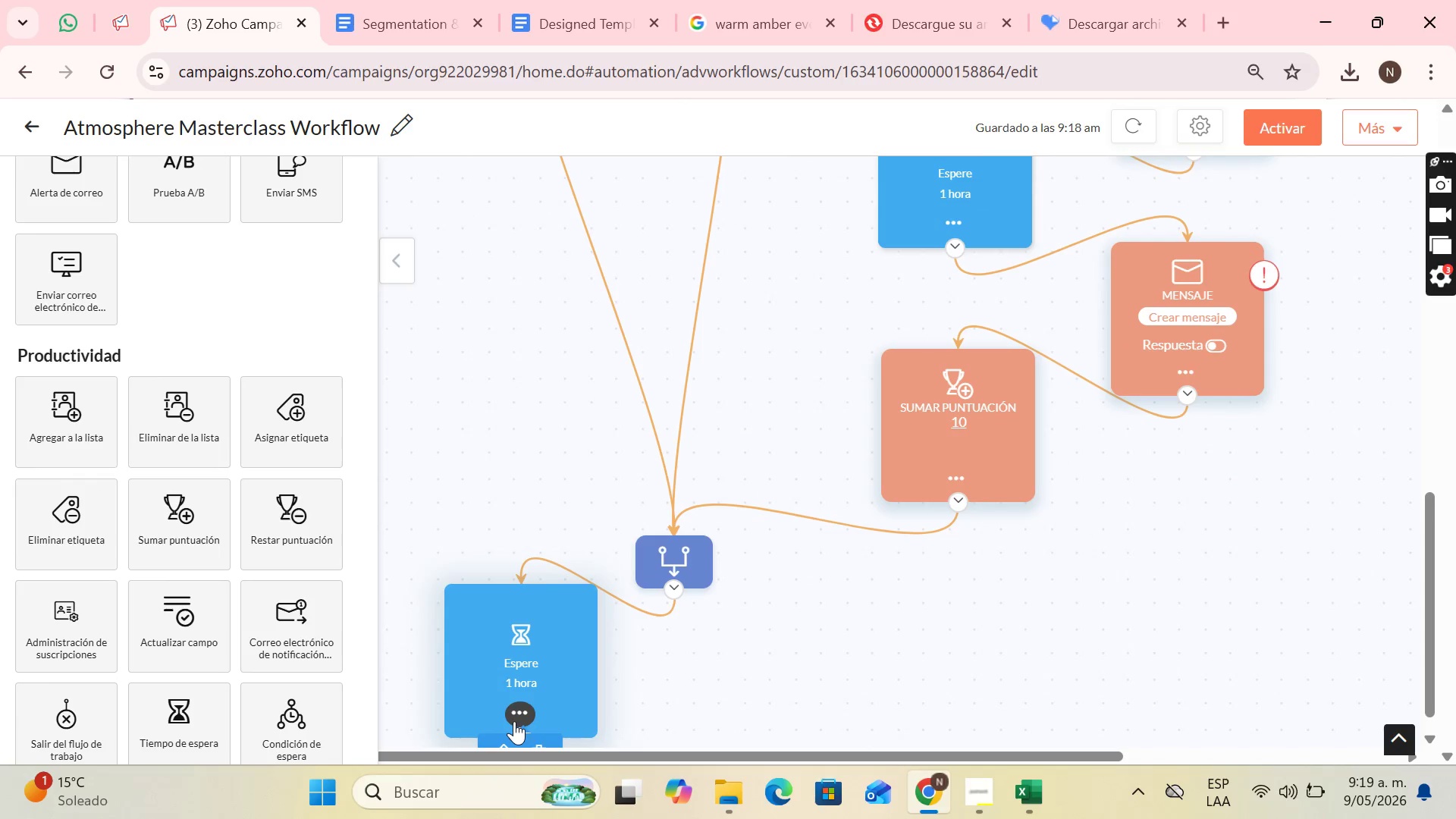 
scroll: coordinate [518, 714], scroll_direction: down, amount: 1.0
 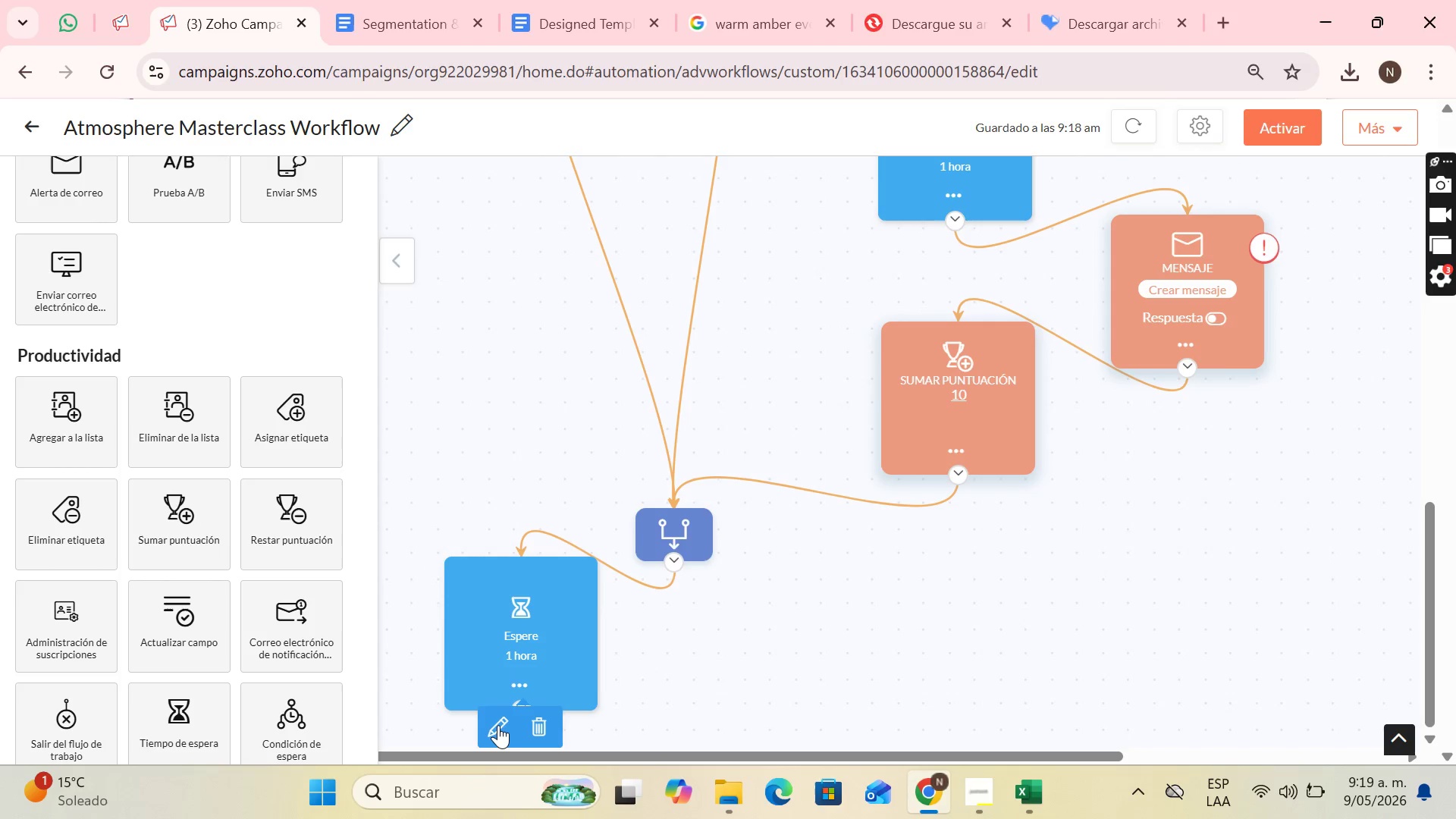 
left_click([498, 725])
 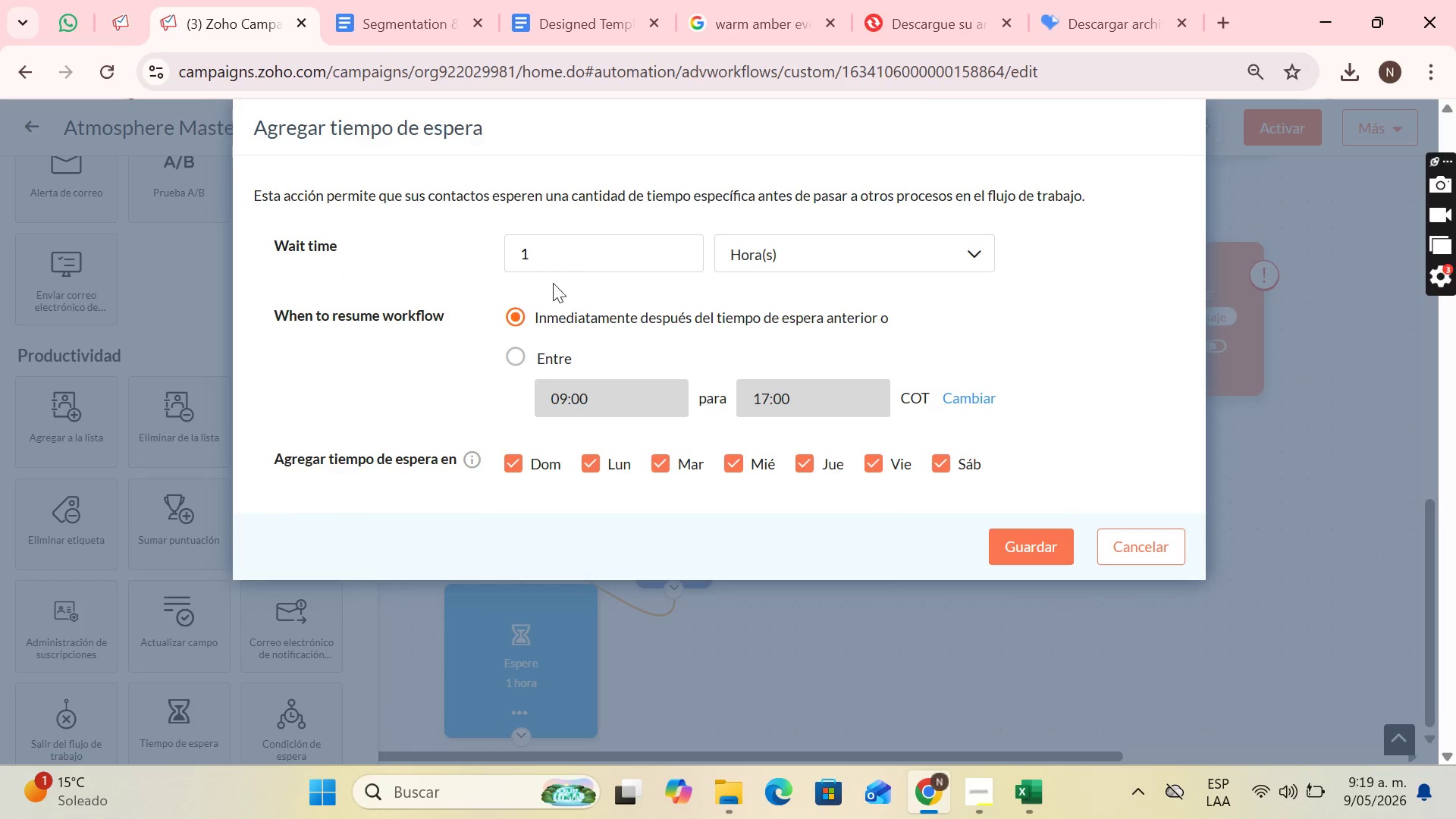 
left_click([558, 264])
 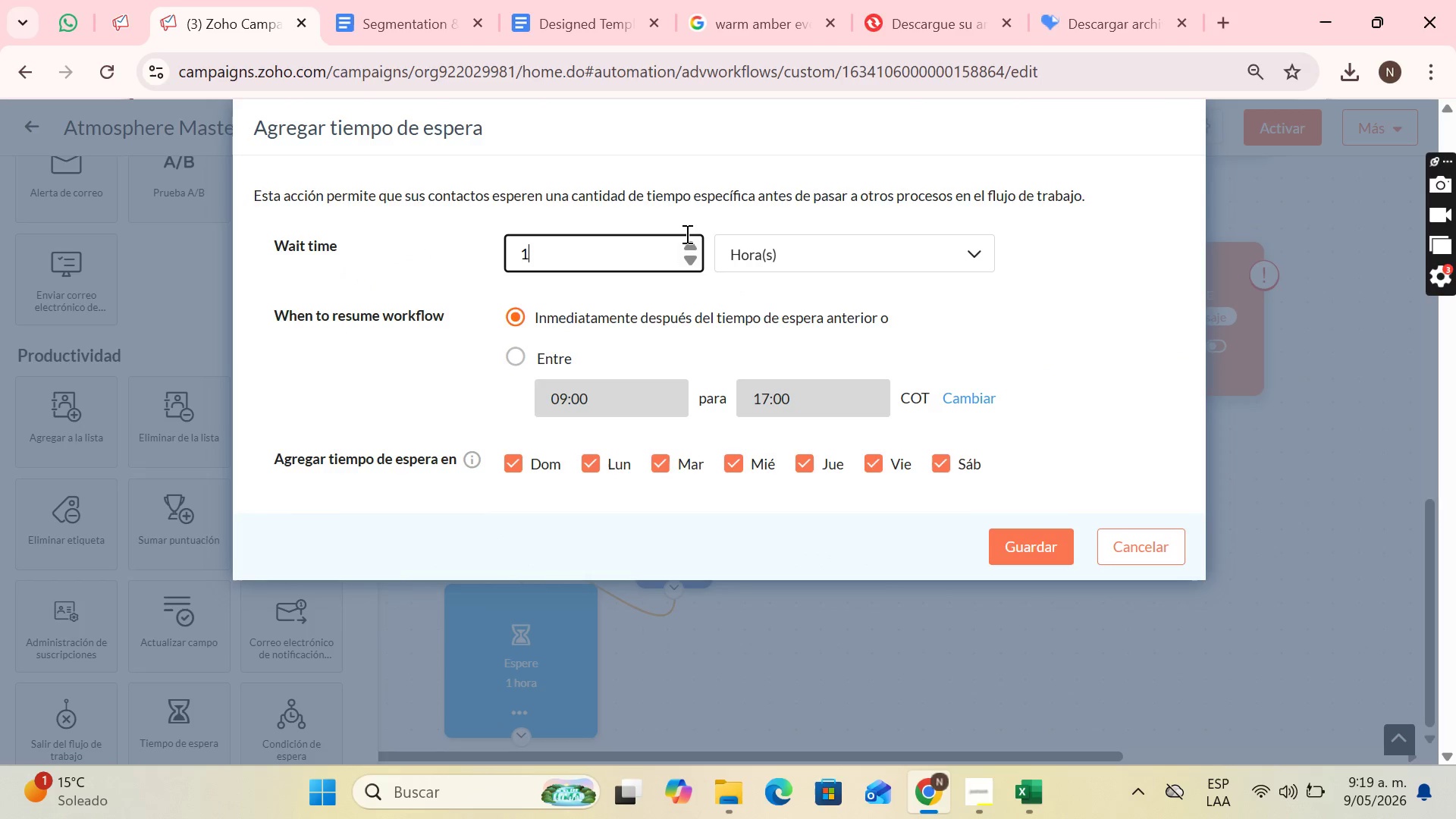 
left_click([694, 245])
 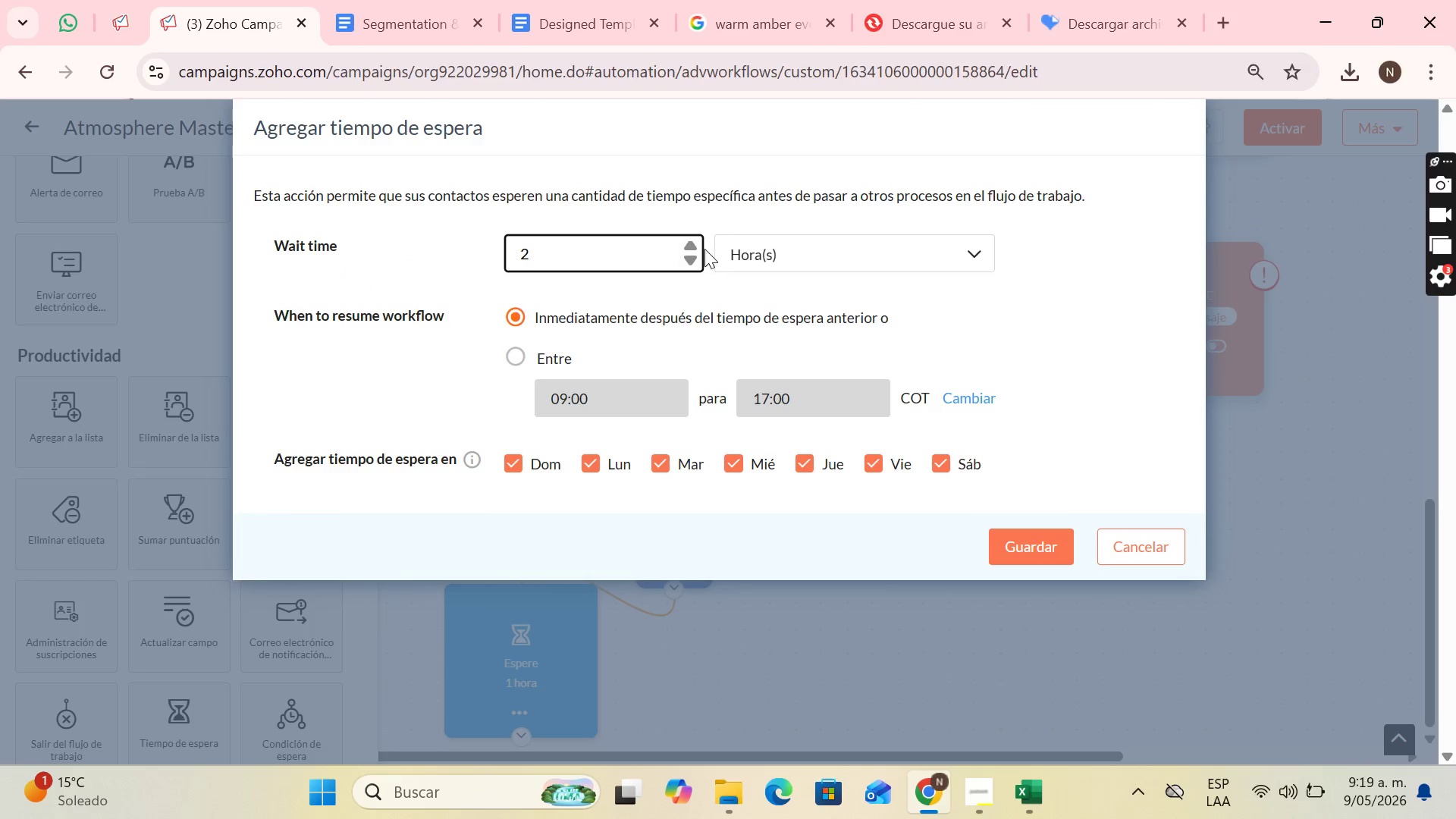 
left_click([686, 243])
 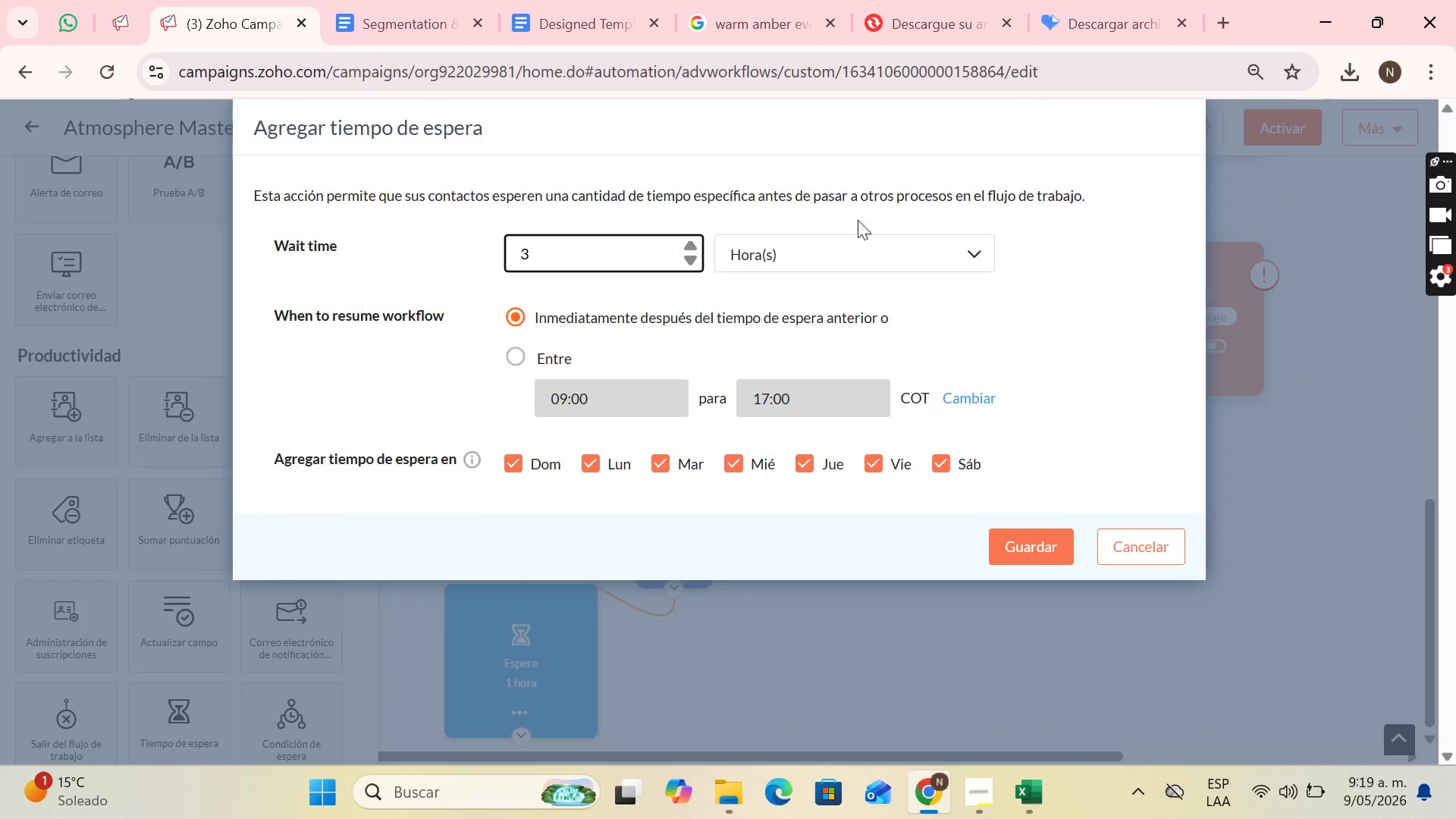 
left_click([837, 237])
 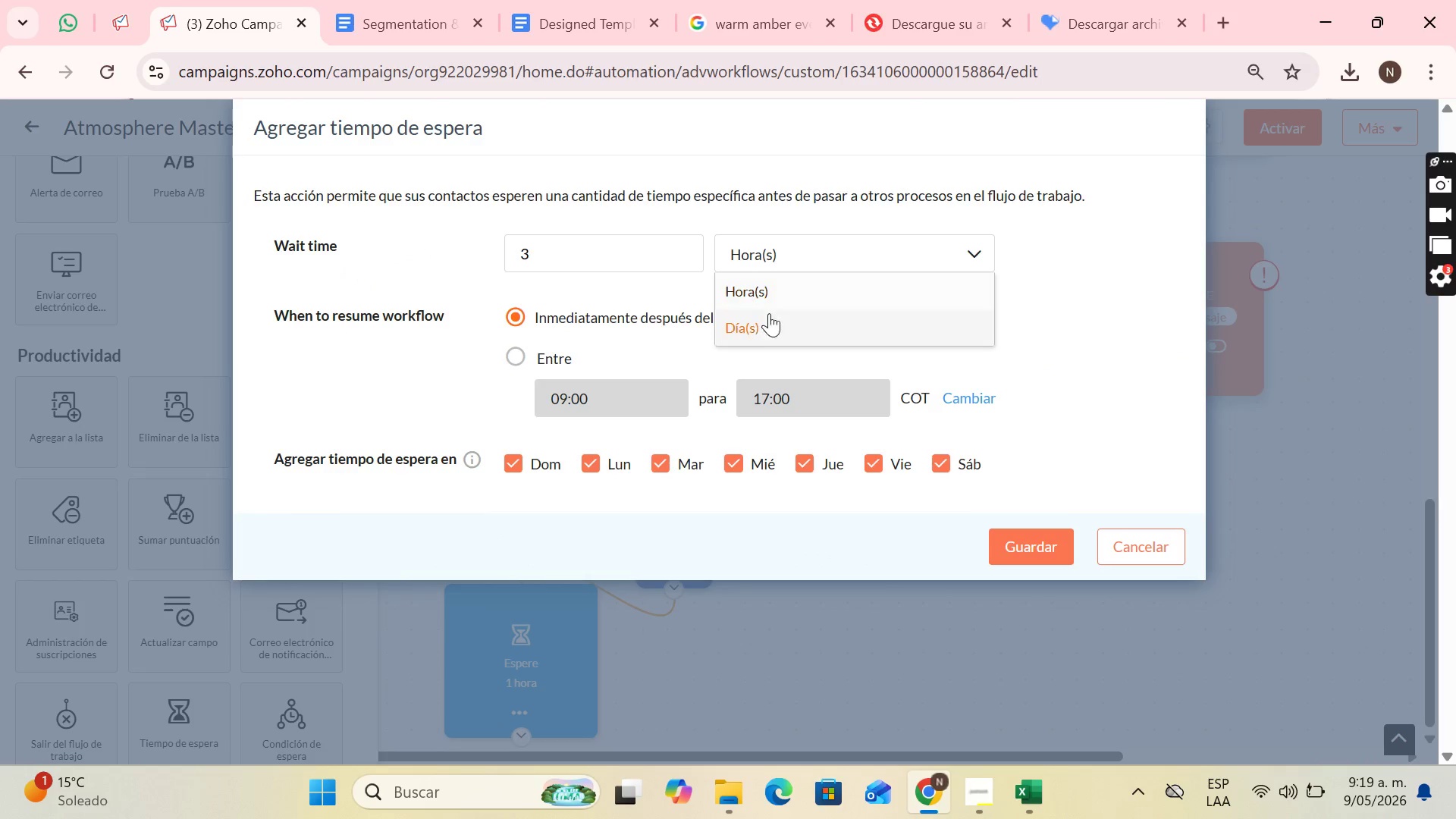 
left_click([766, 325])
 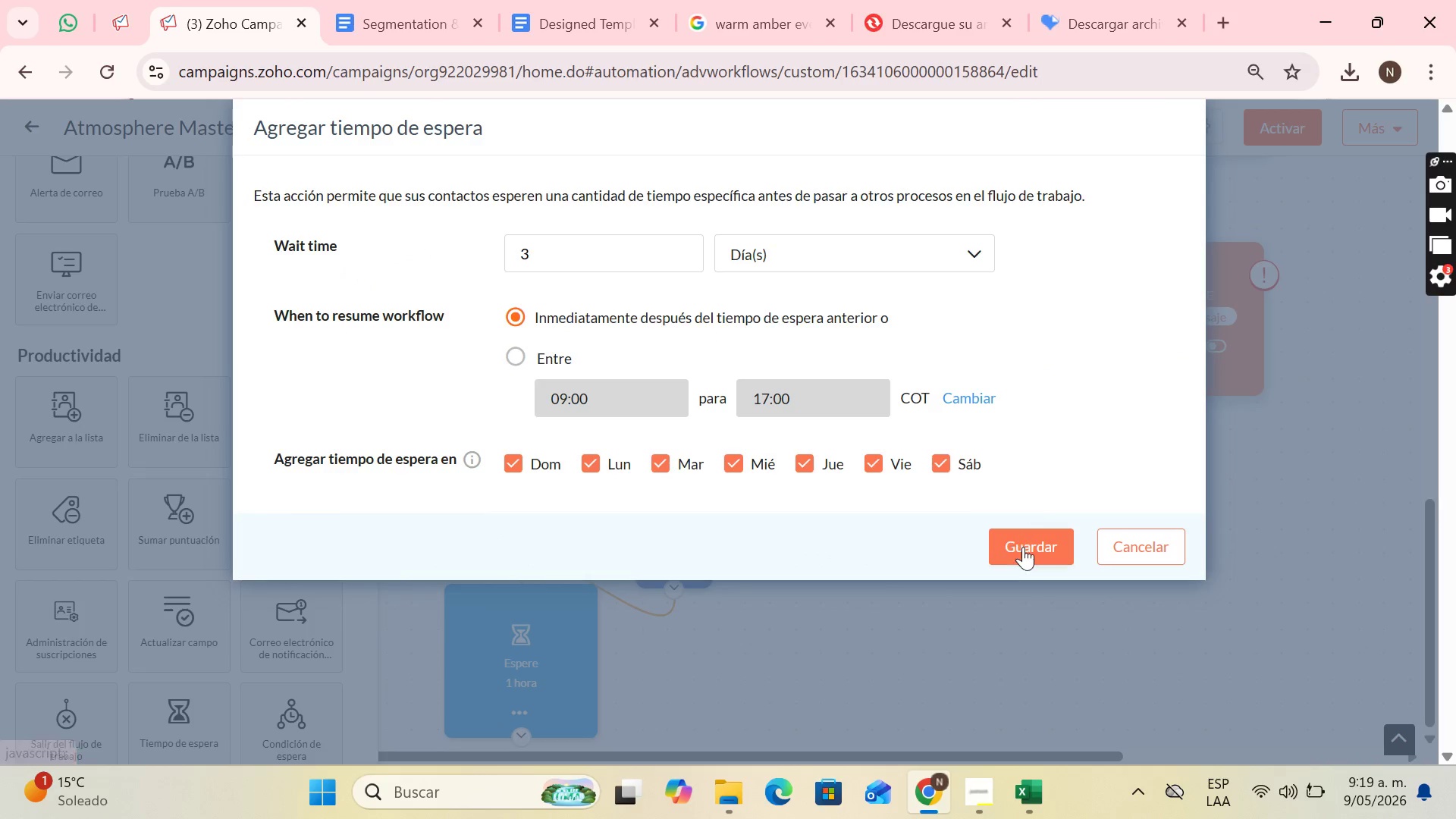 
left_click([1023, 549])
 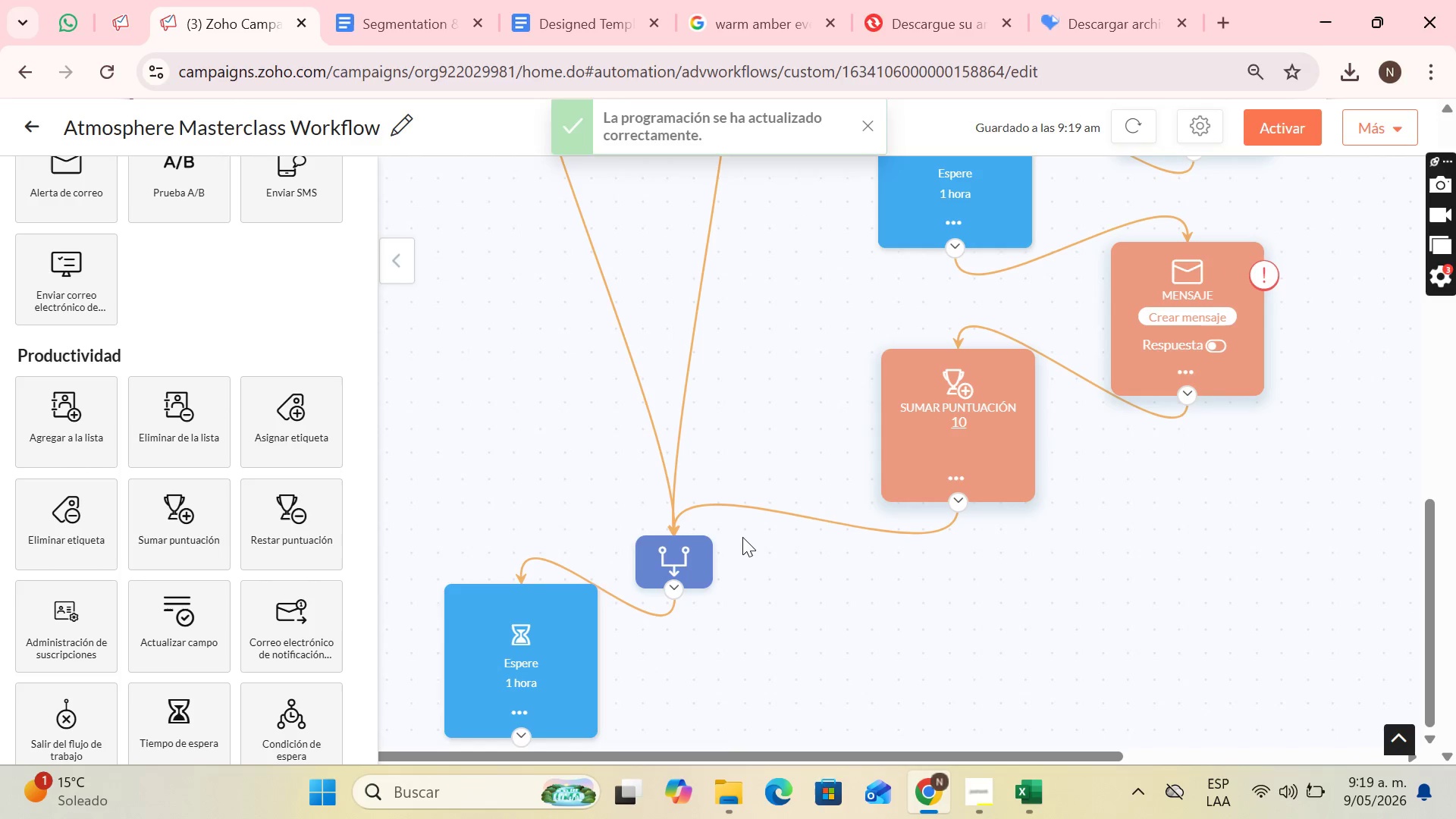 
scroll: coordinate [742, 537], scroll_direction: down, amount: 3.0
 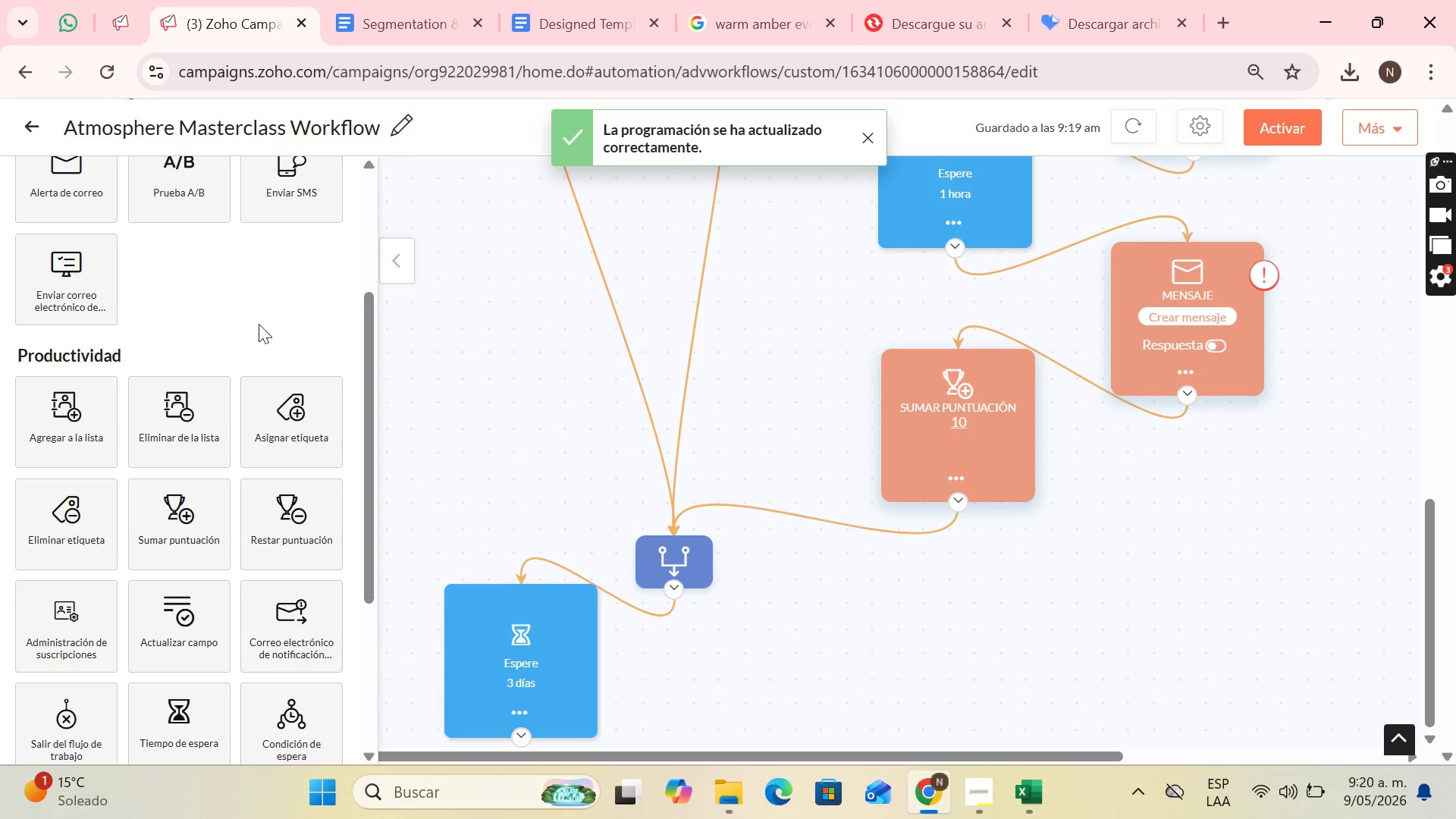 
scroll: coordinate [152, 356], scroll_direction: up, amount: 1.0
 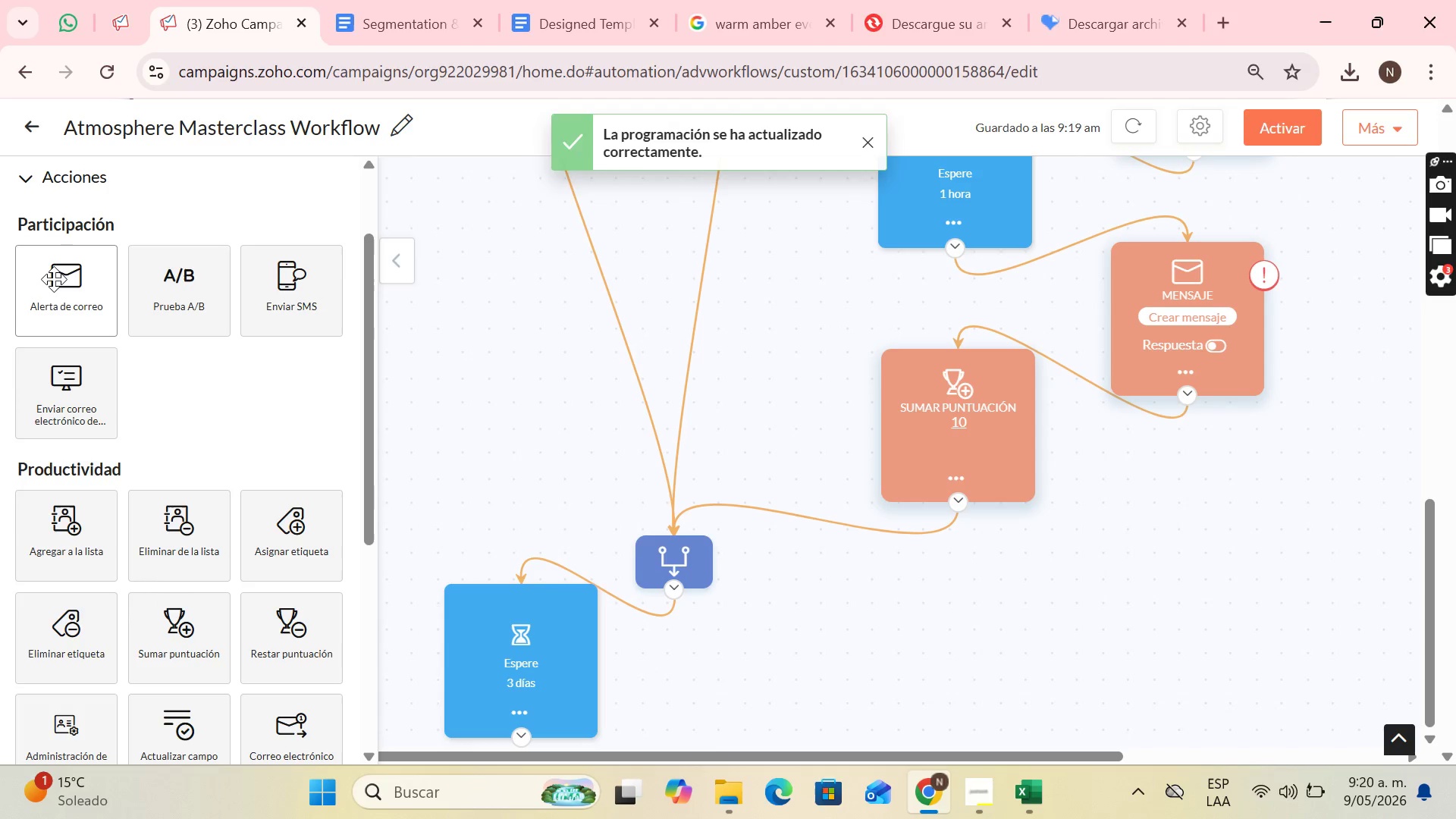 
left_click_drag(start_coordinate=[54, 279], to_coordinate=[678, 661])
 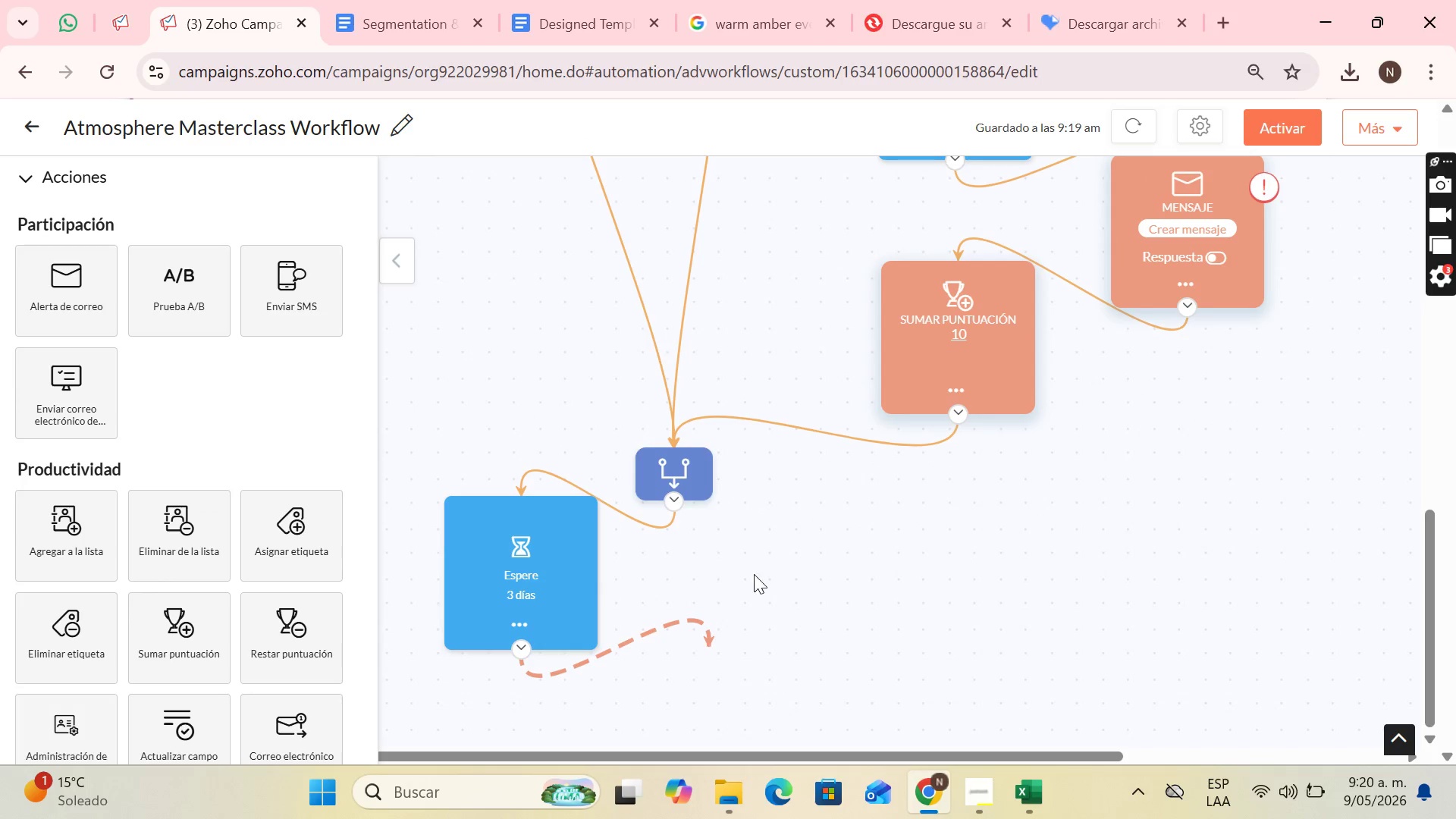 
mouse_move([737, 538])
 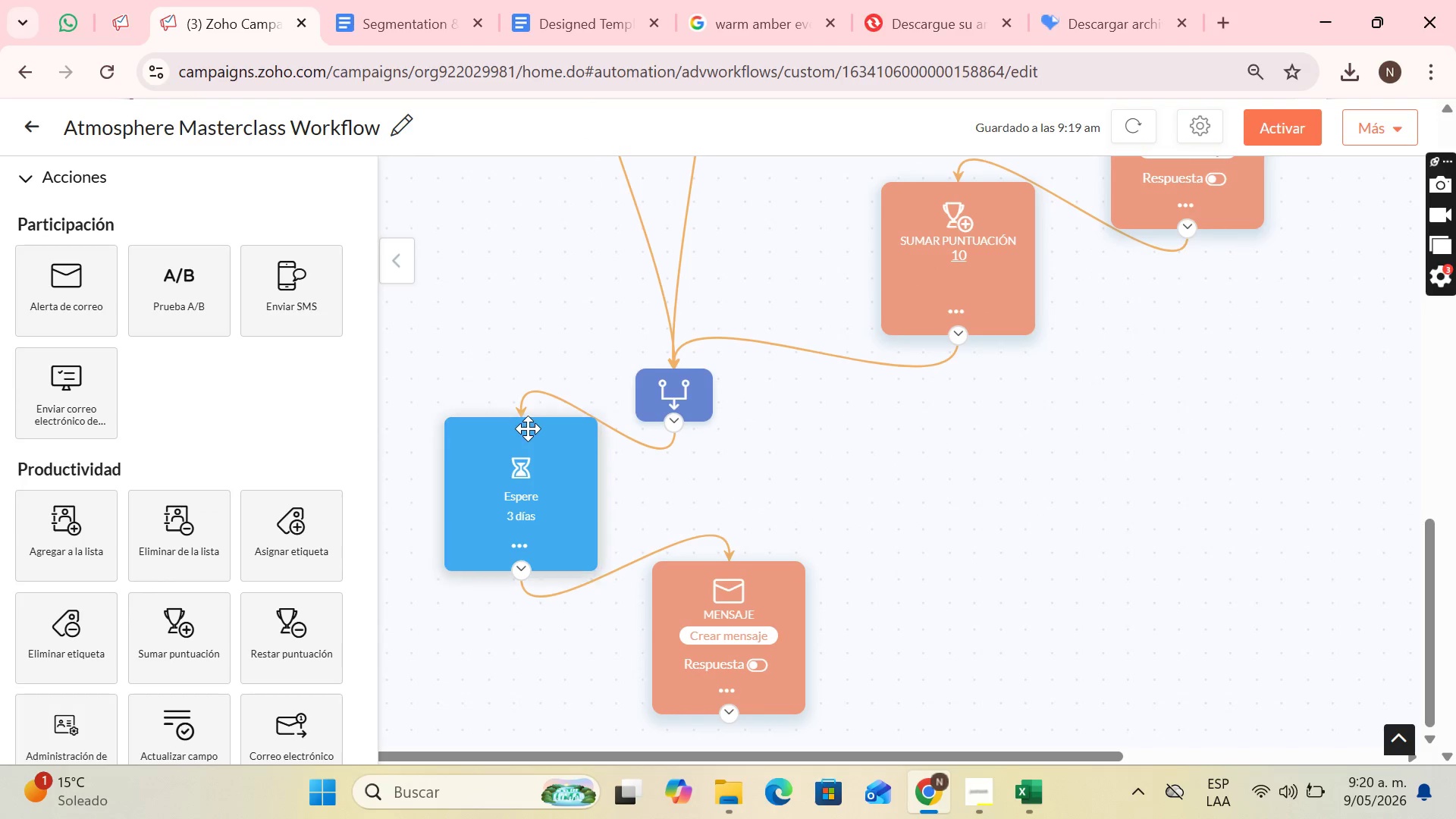 
scroll: coordinate [1136, 393], scroll_direction: up, amount: 12.0
 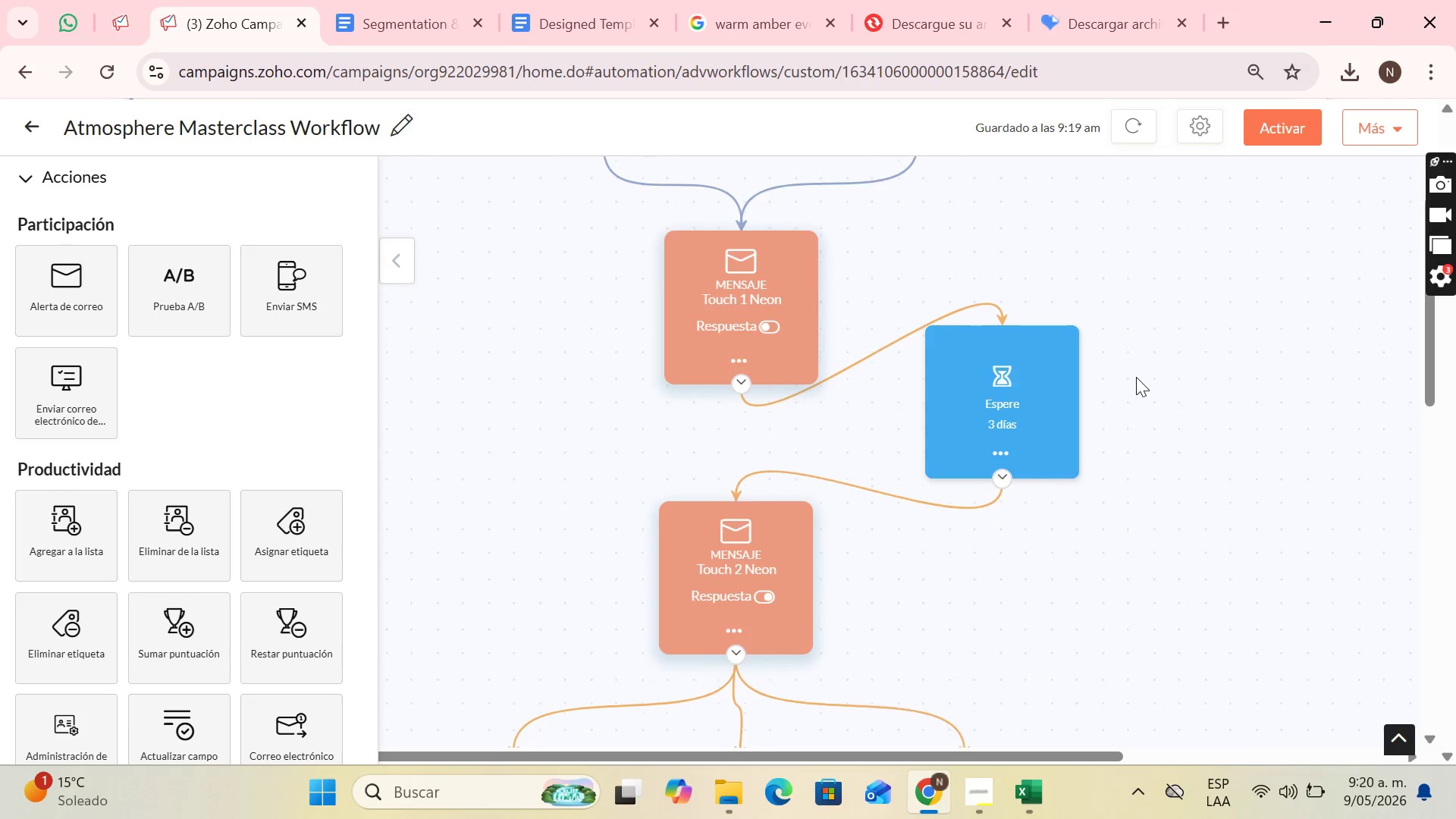 
scroll: coordinate [1236, 389], scroll_direction: down, amount: 6.0
 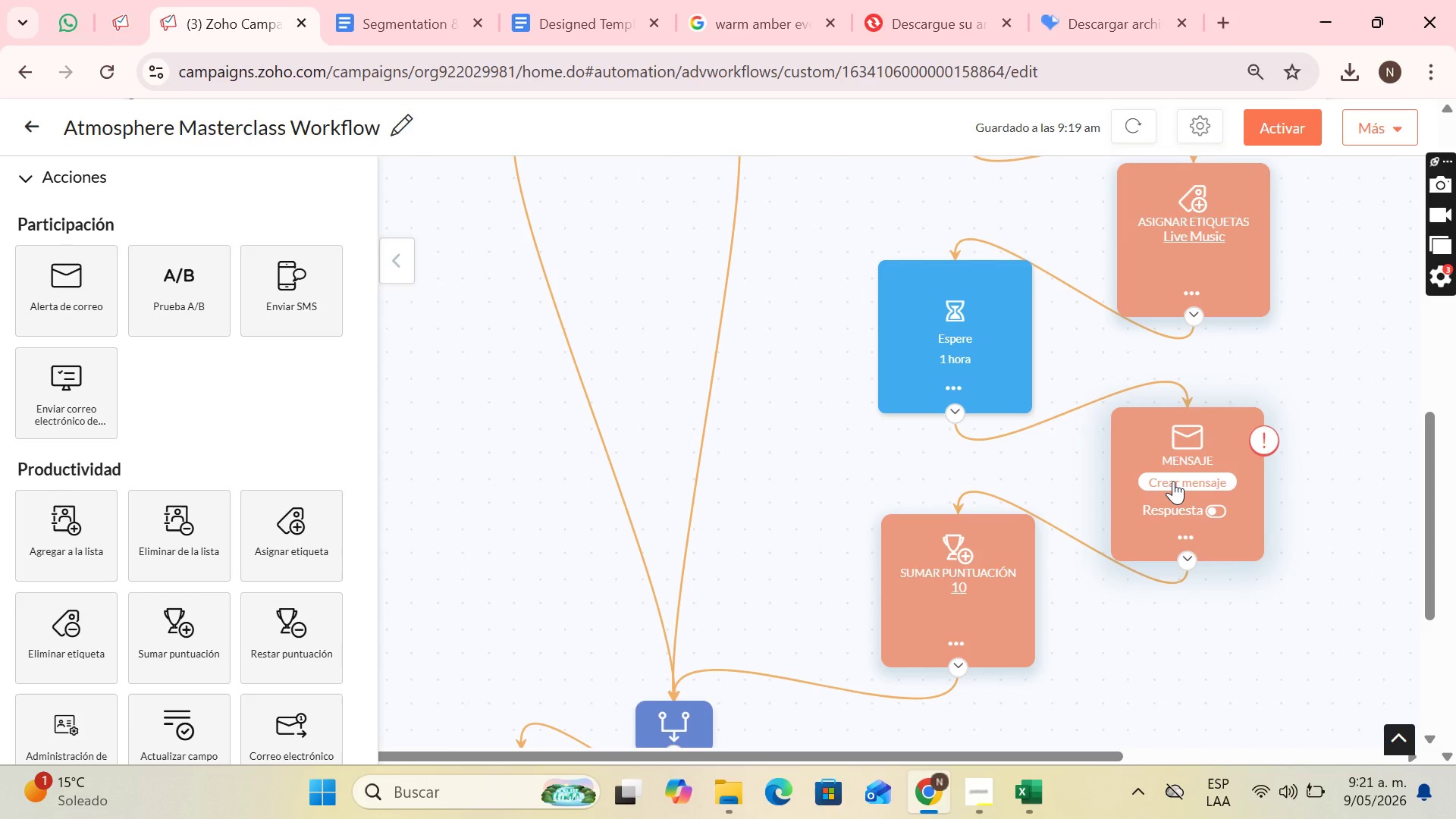 
wait(53.25)
 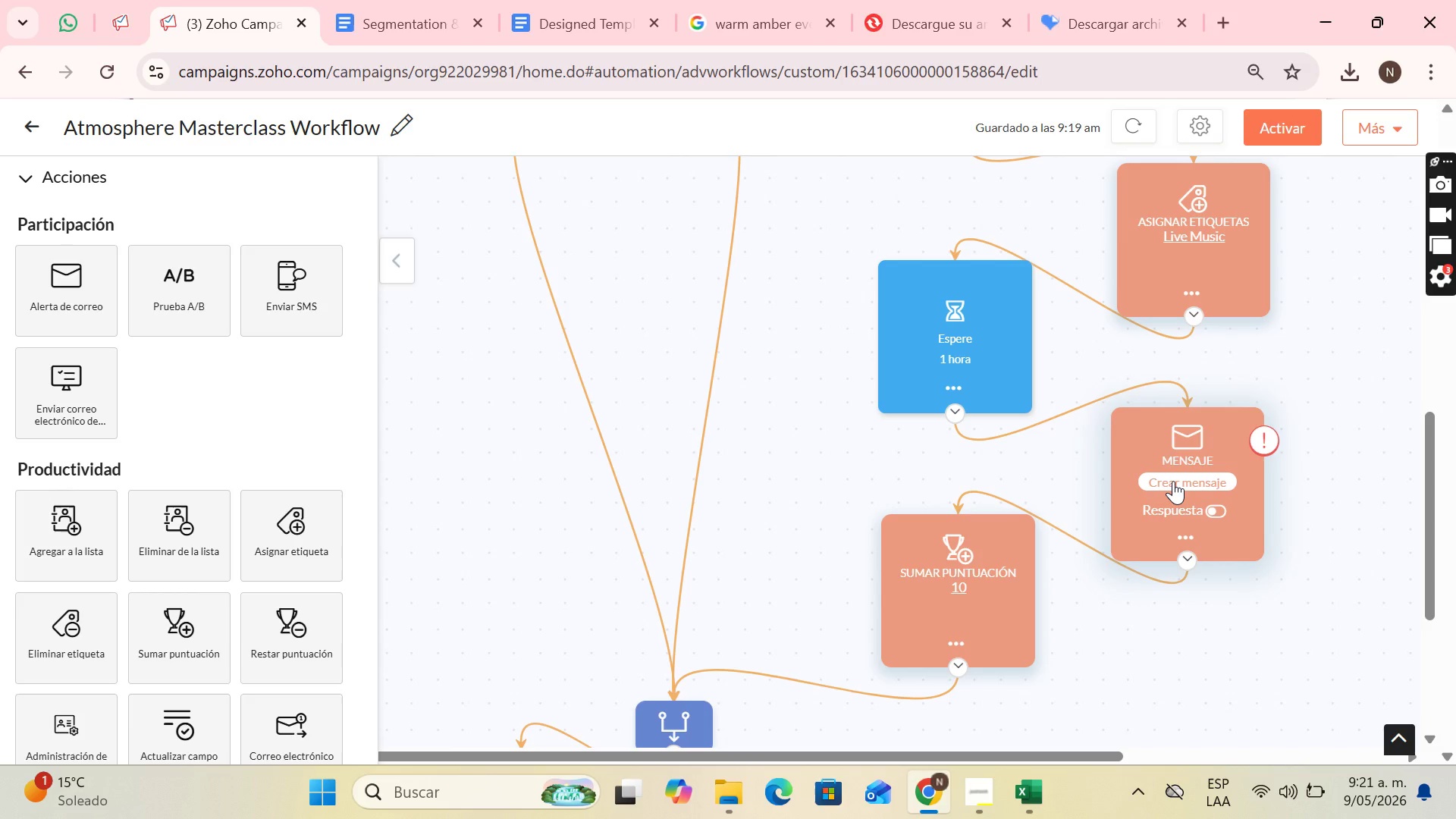 
scroll: coordinate [1128, 444], scroll_direction: up, amount: 3.0
 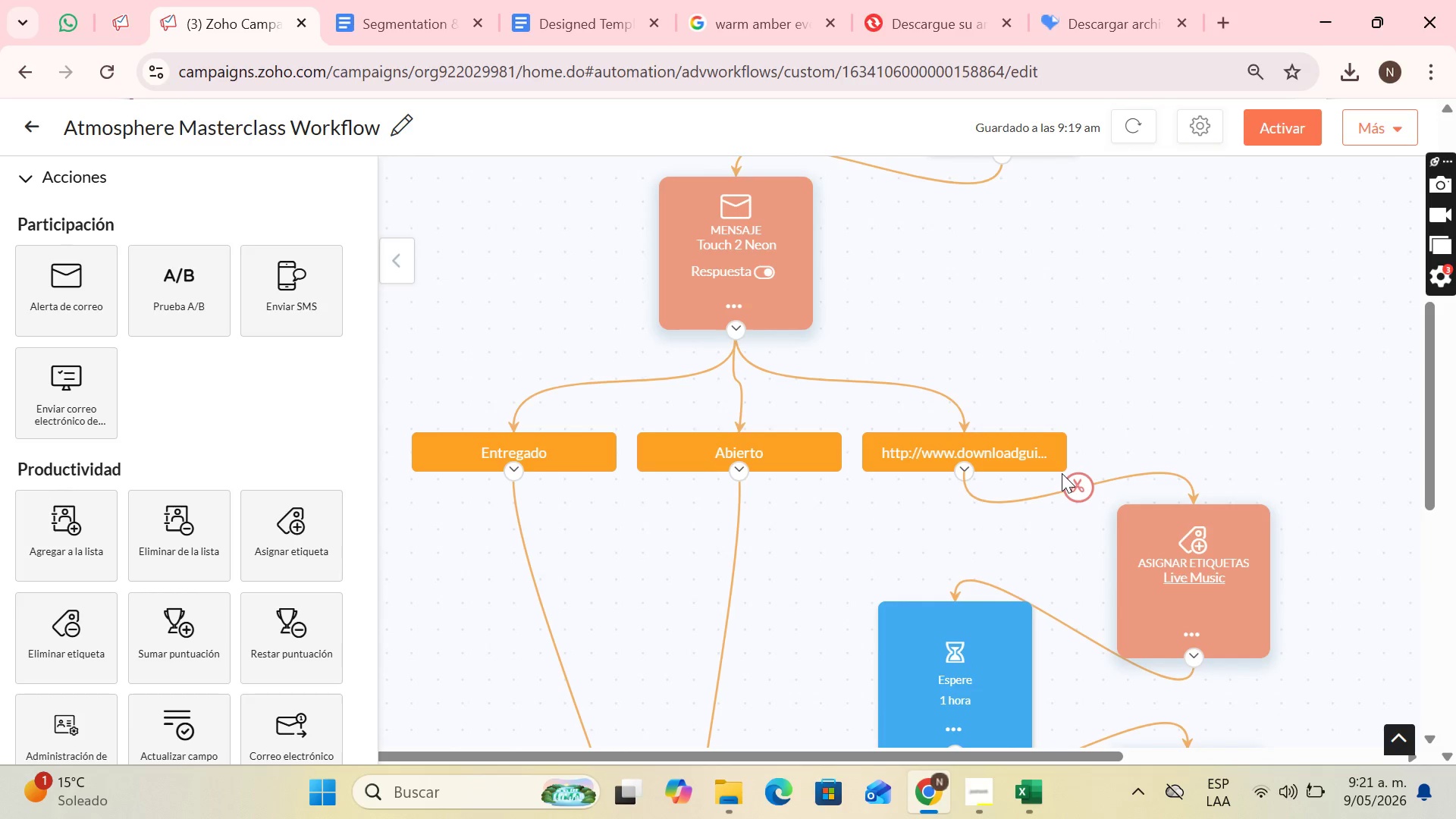 
scroll: coordinate [1066, 479], scroll_direction: down, amount: 3.0
 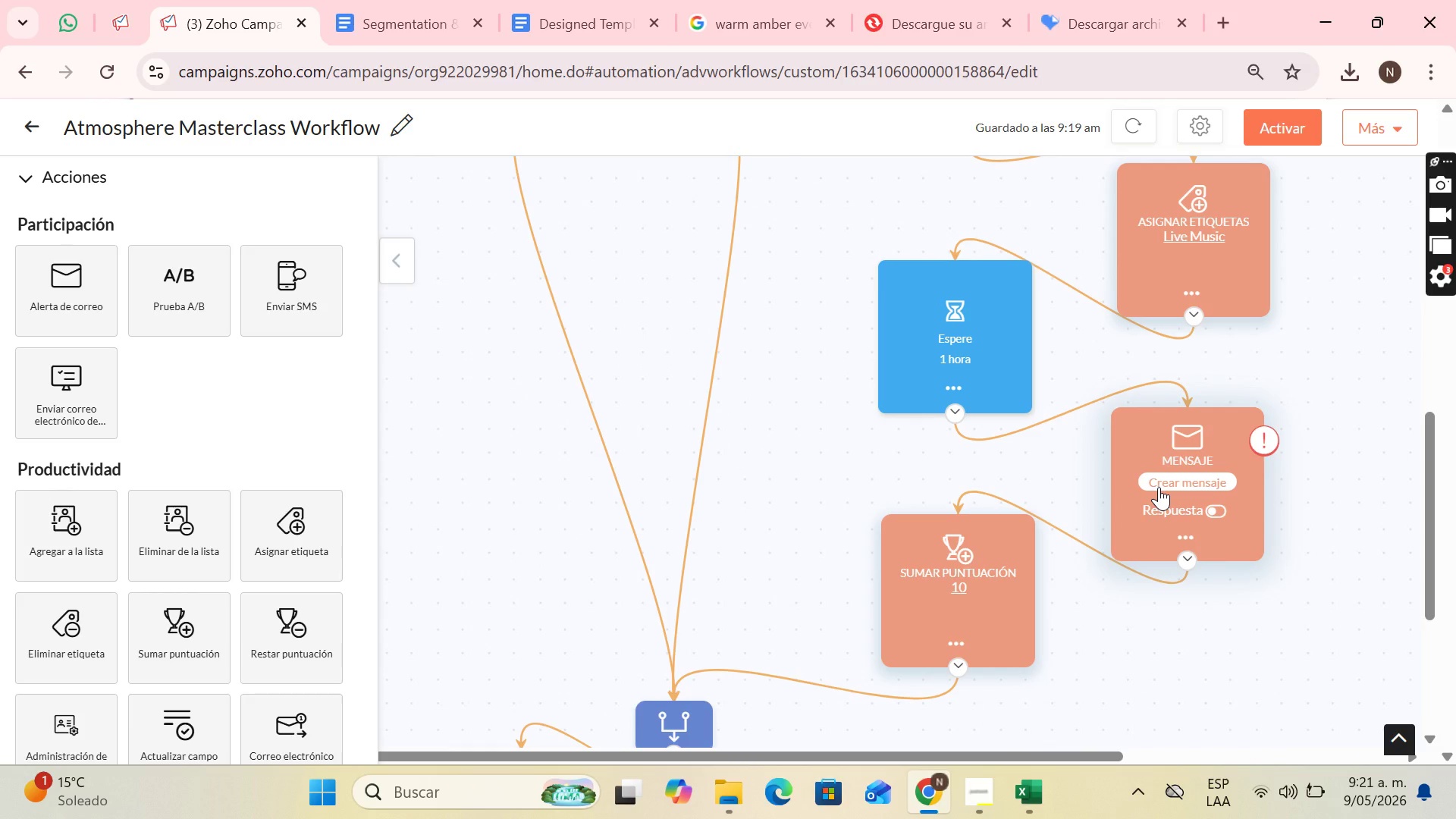 
left_click([1159, 487])
 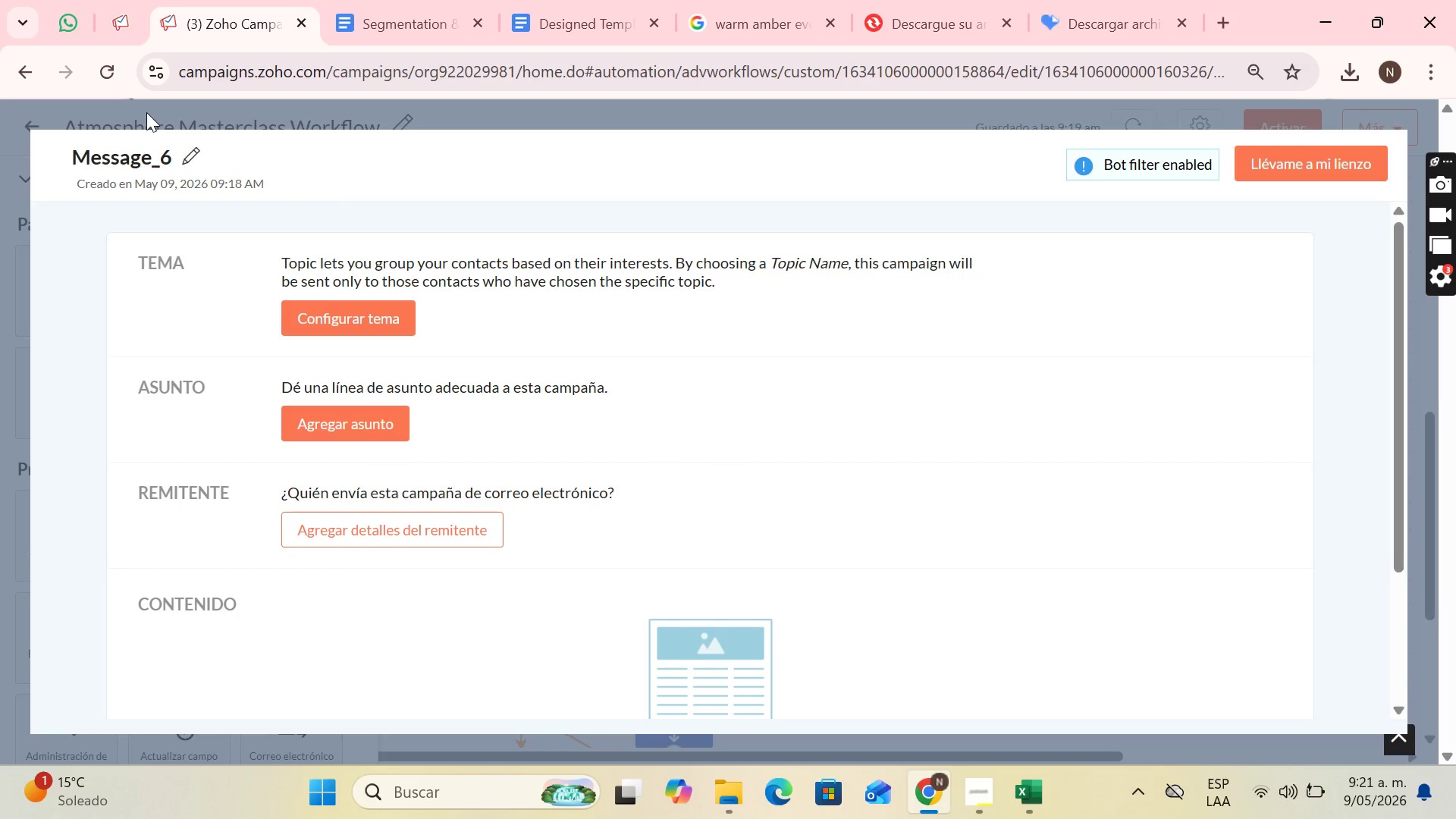 
left_click([195, 158])
 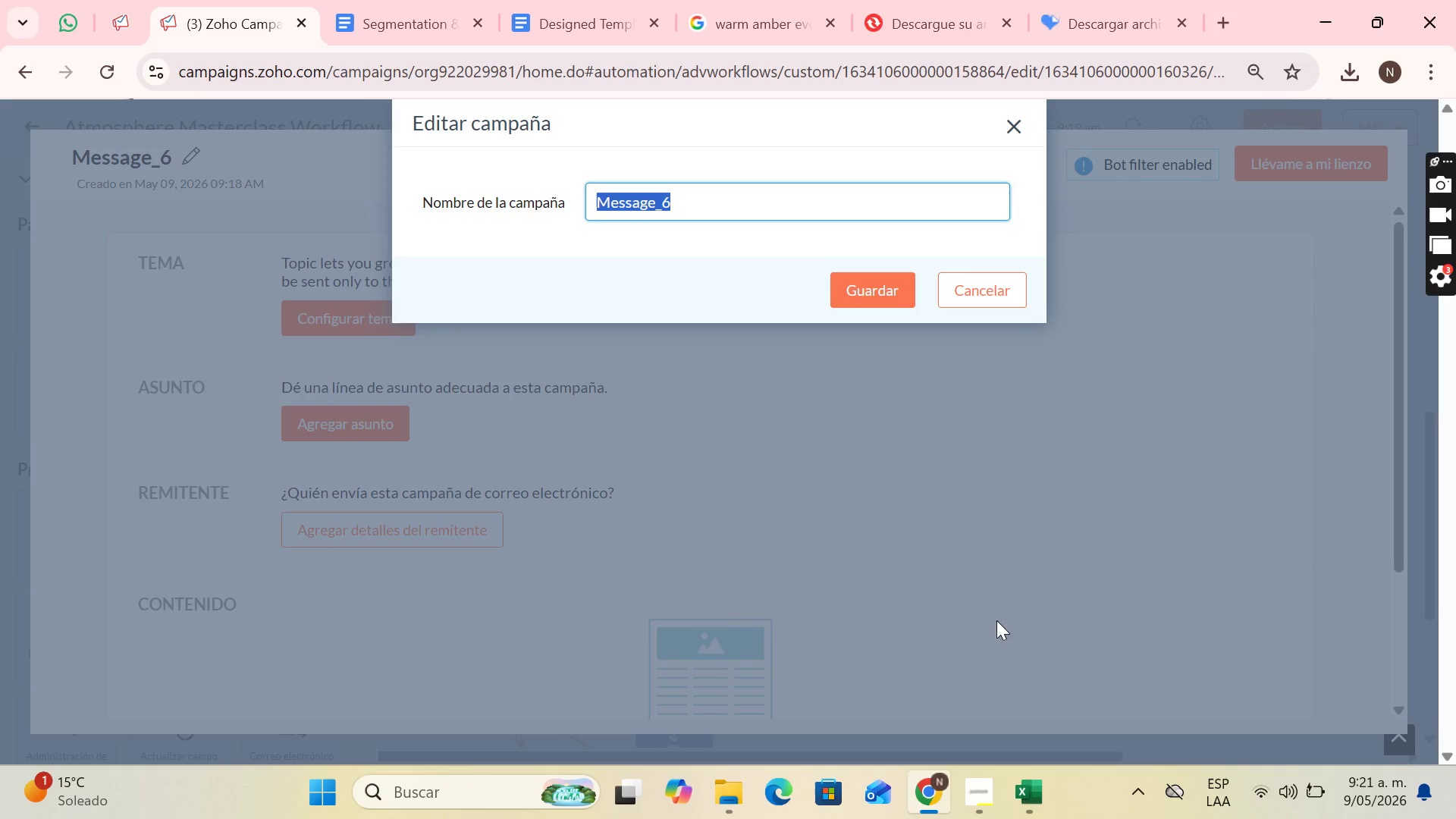 
left_click([975, 785])